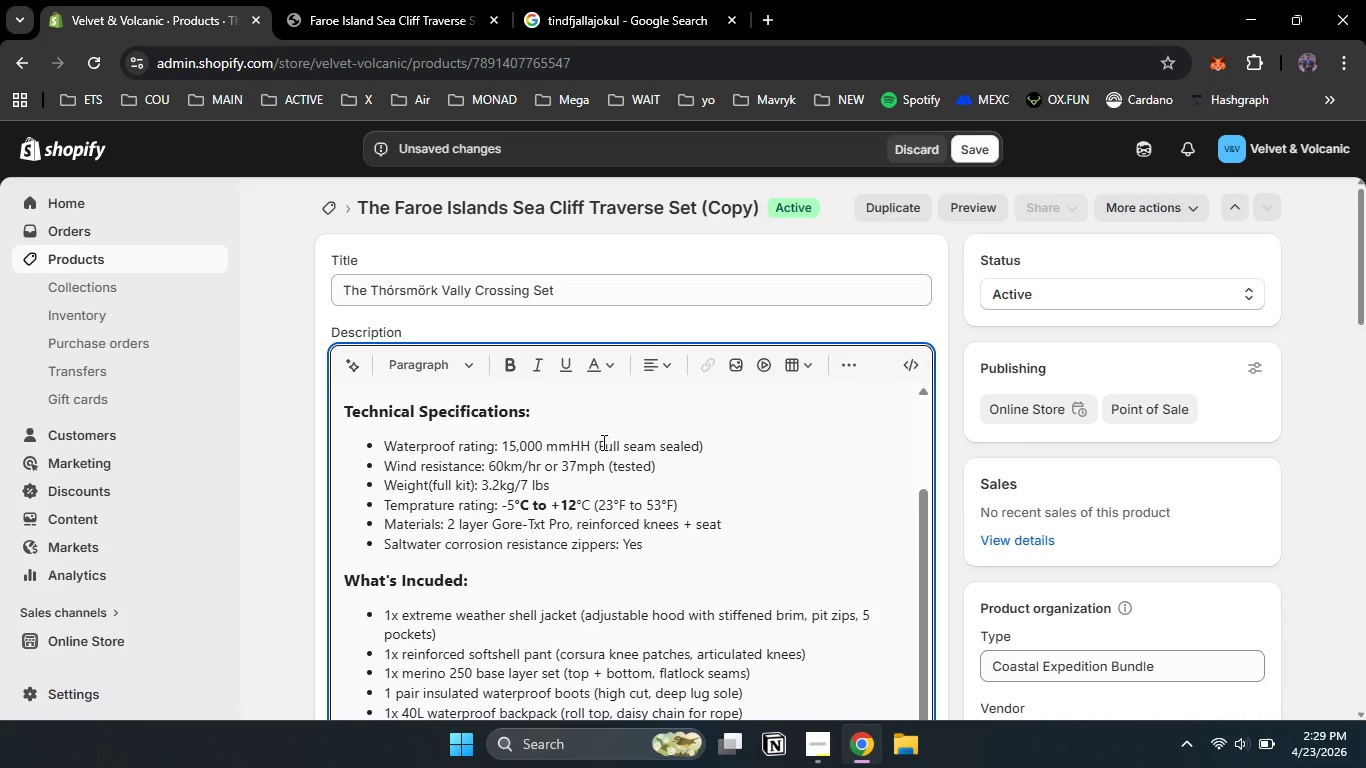 
left_click_drag(start_coordinate=[597, 442], to_coordinate=[704, 448])
 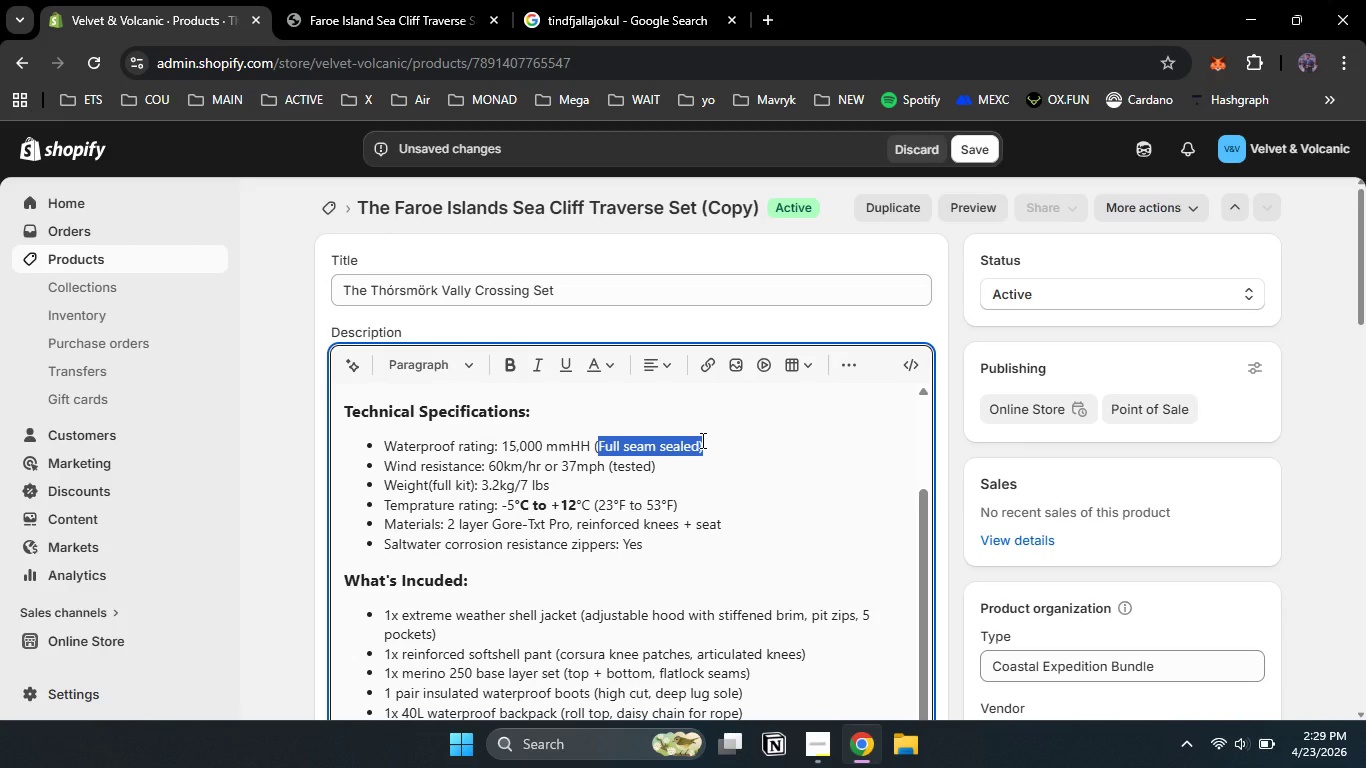 
key(Shift+ArrowLeft)
 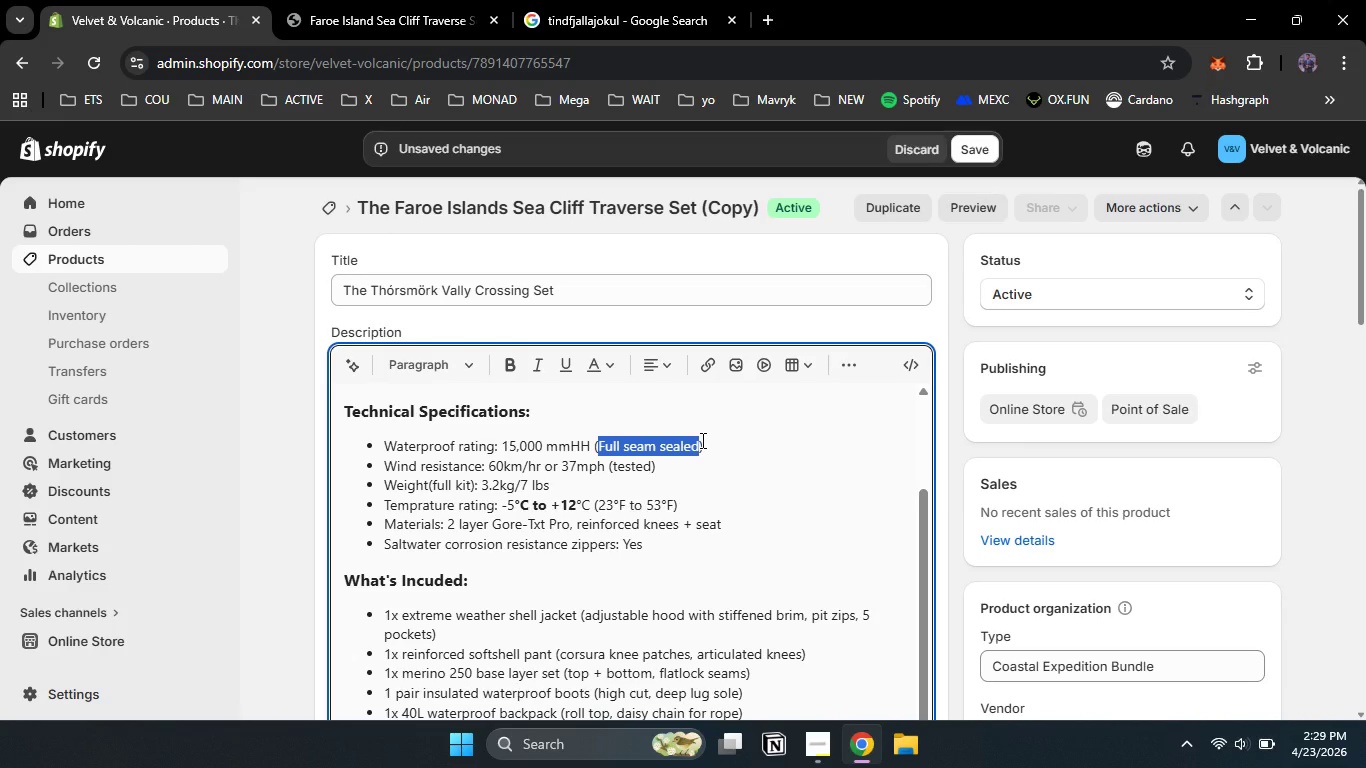 
type(bio)
key(Backspace)
key(Backspace)
type(oots + gaiters)
 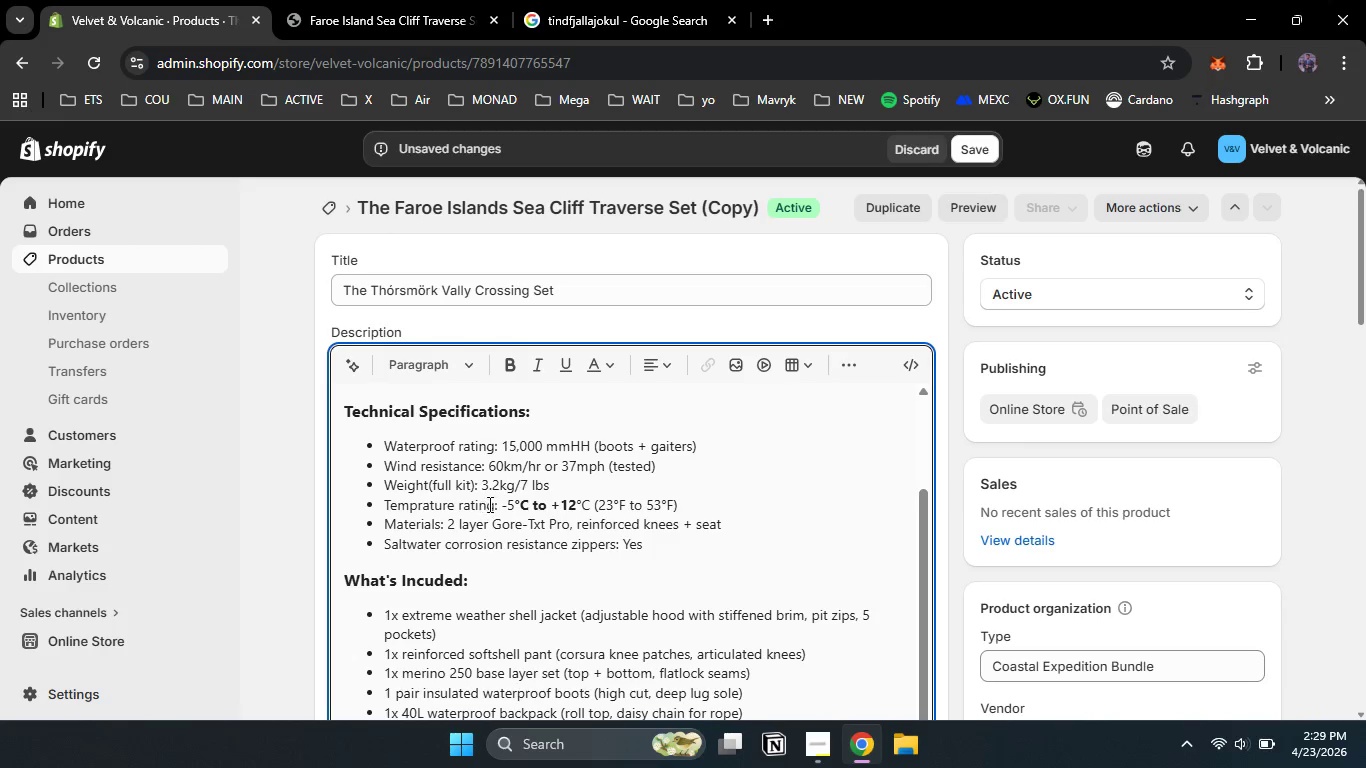 
left_click([496, 488])
 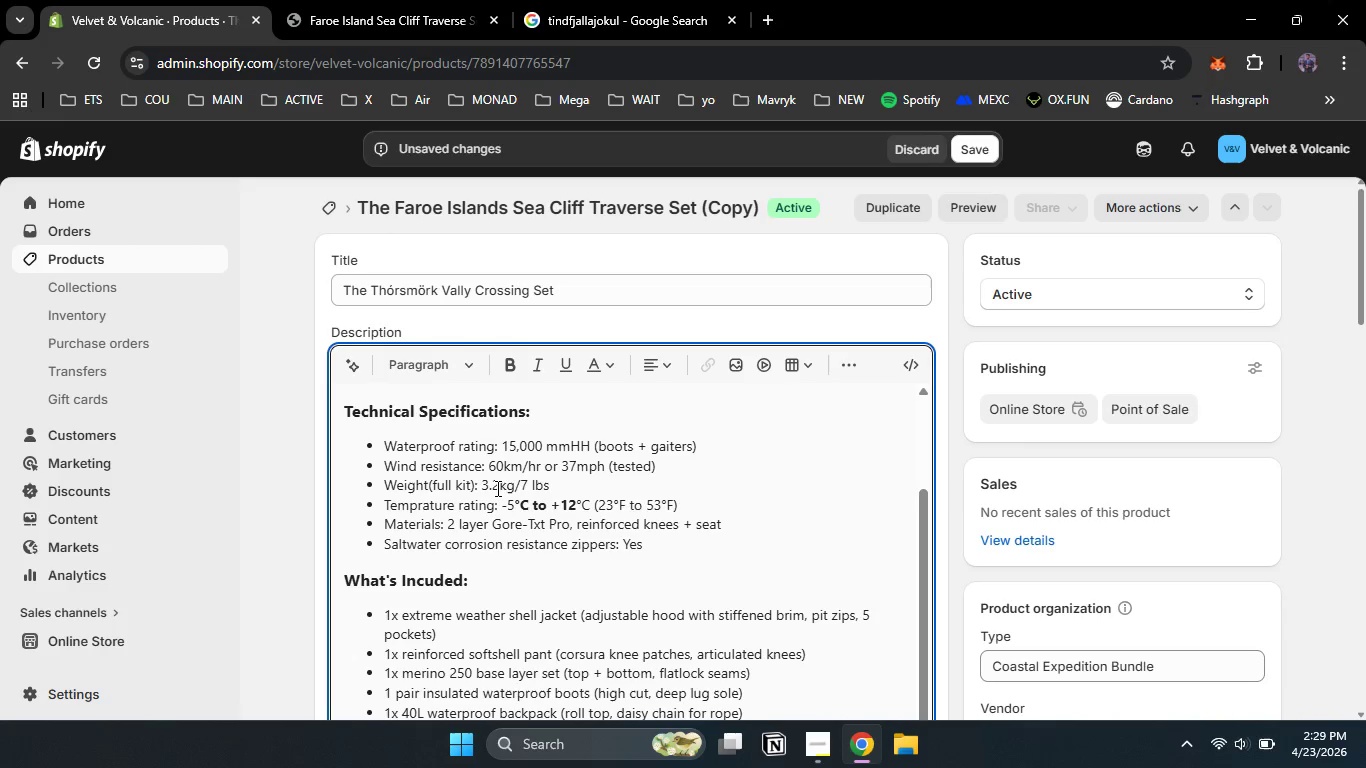 
key(Backspace)
 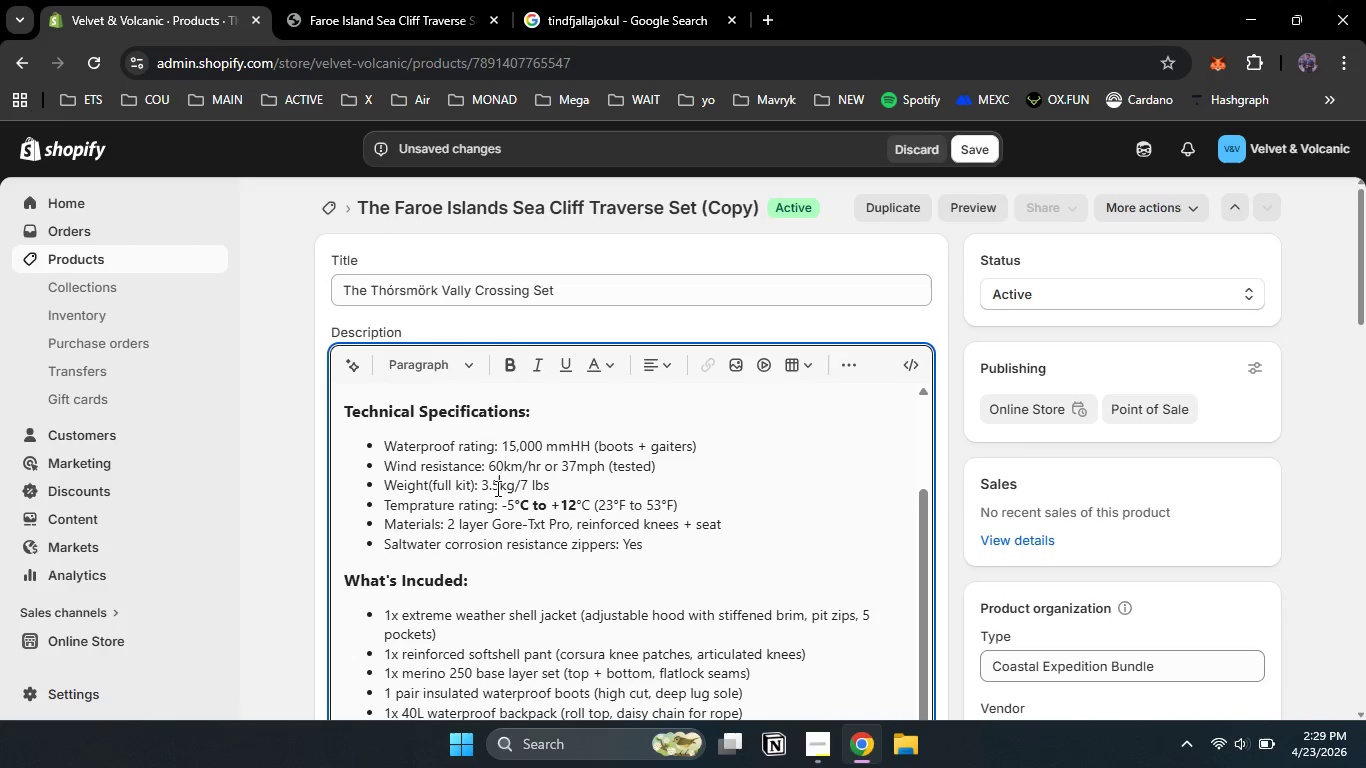 
key(Numpad5)
 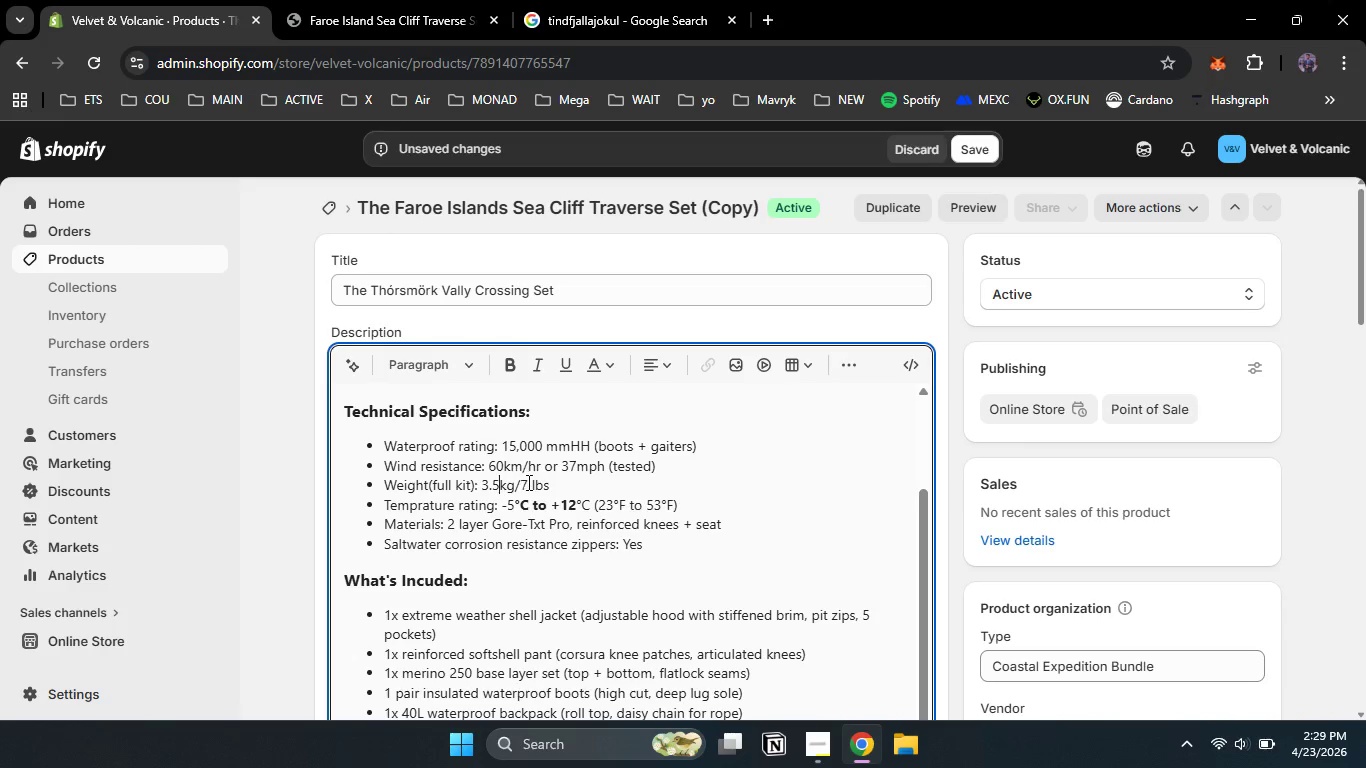 
left_click([528, 483])
 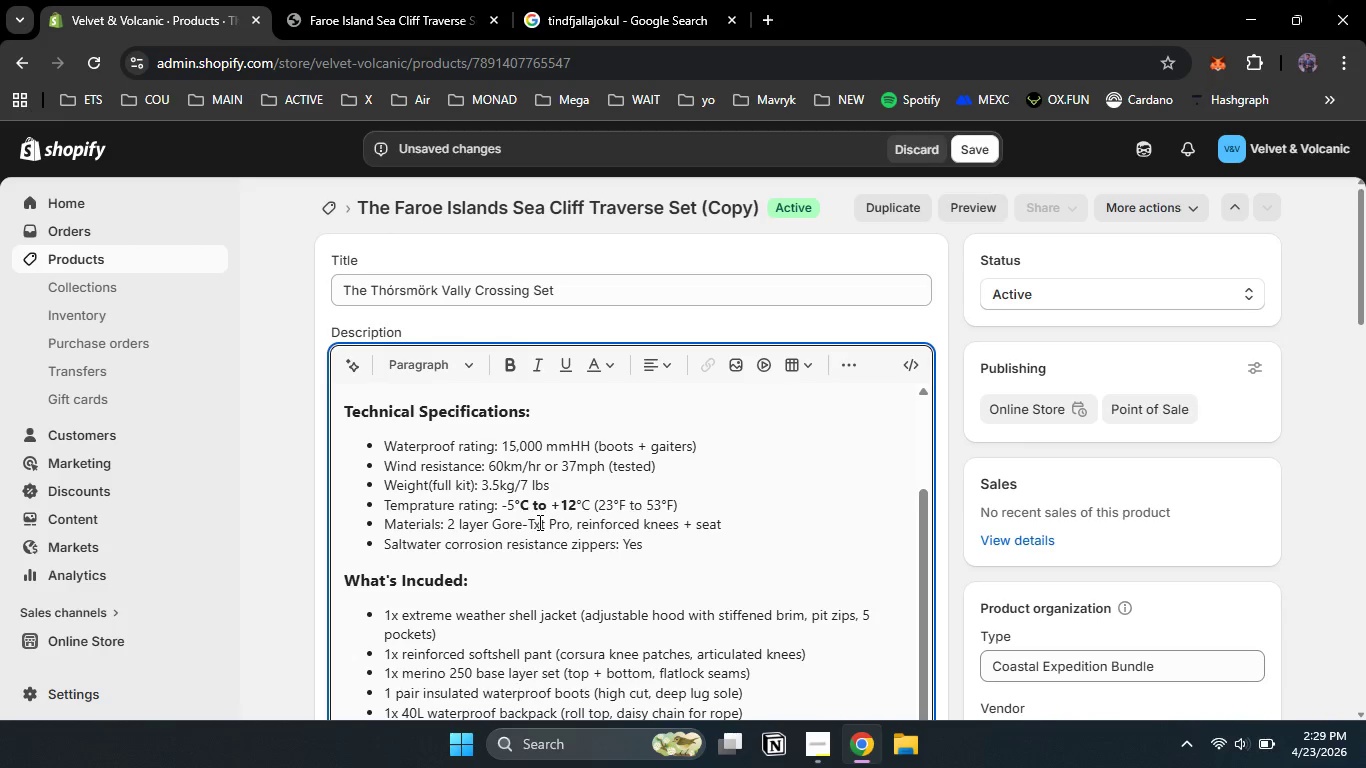 
key(NumpadDecimal)
 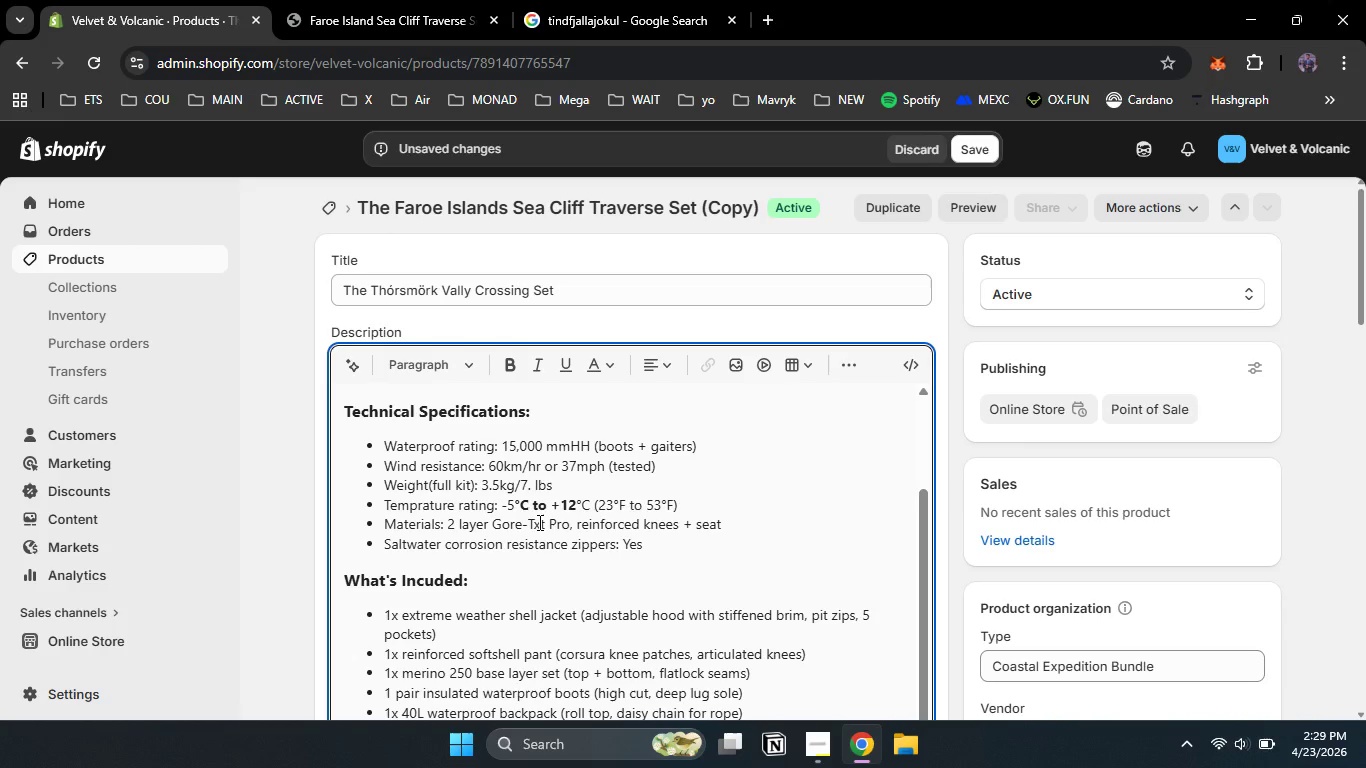 
key(Numpad7)
 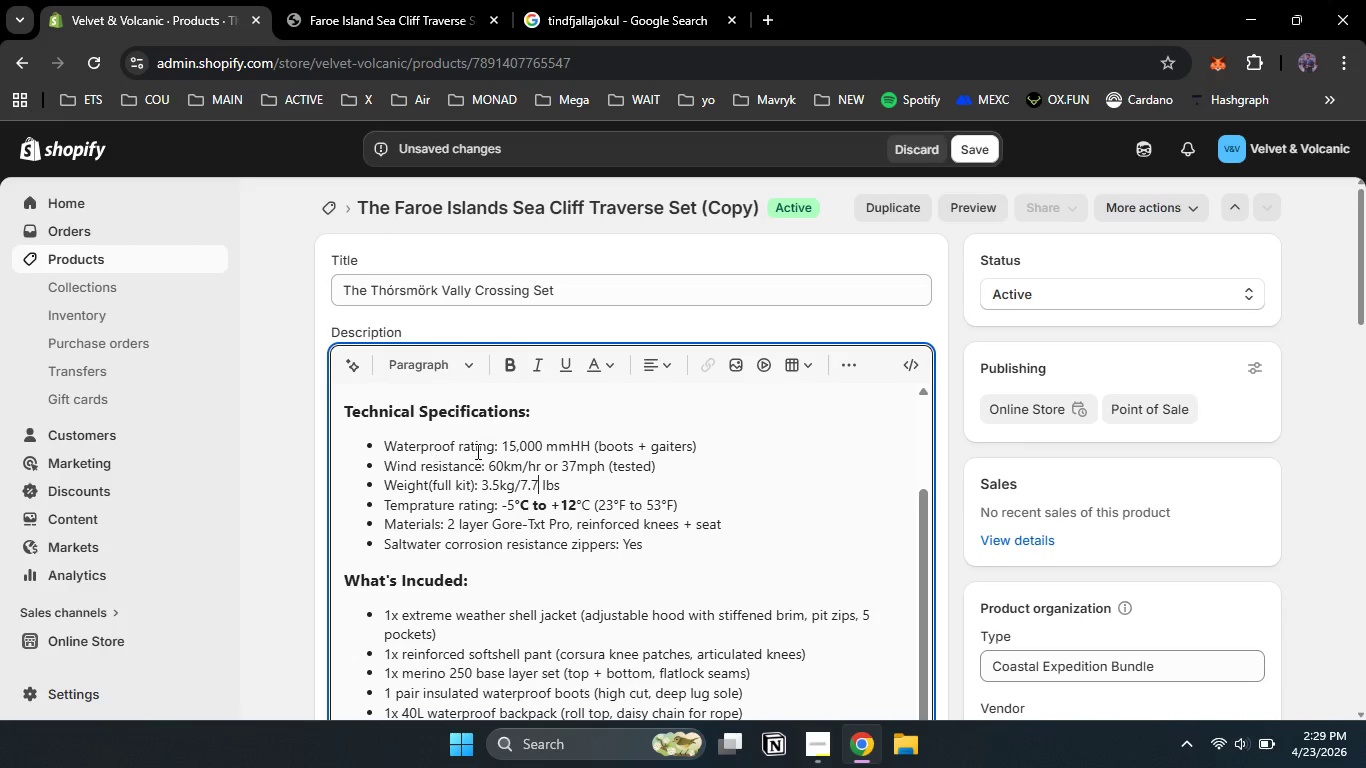 
left_click_drag(start_coordinate=[672, 468], to_coordinate=[387, 462])
 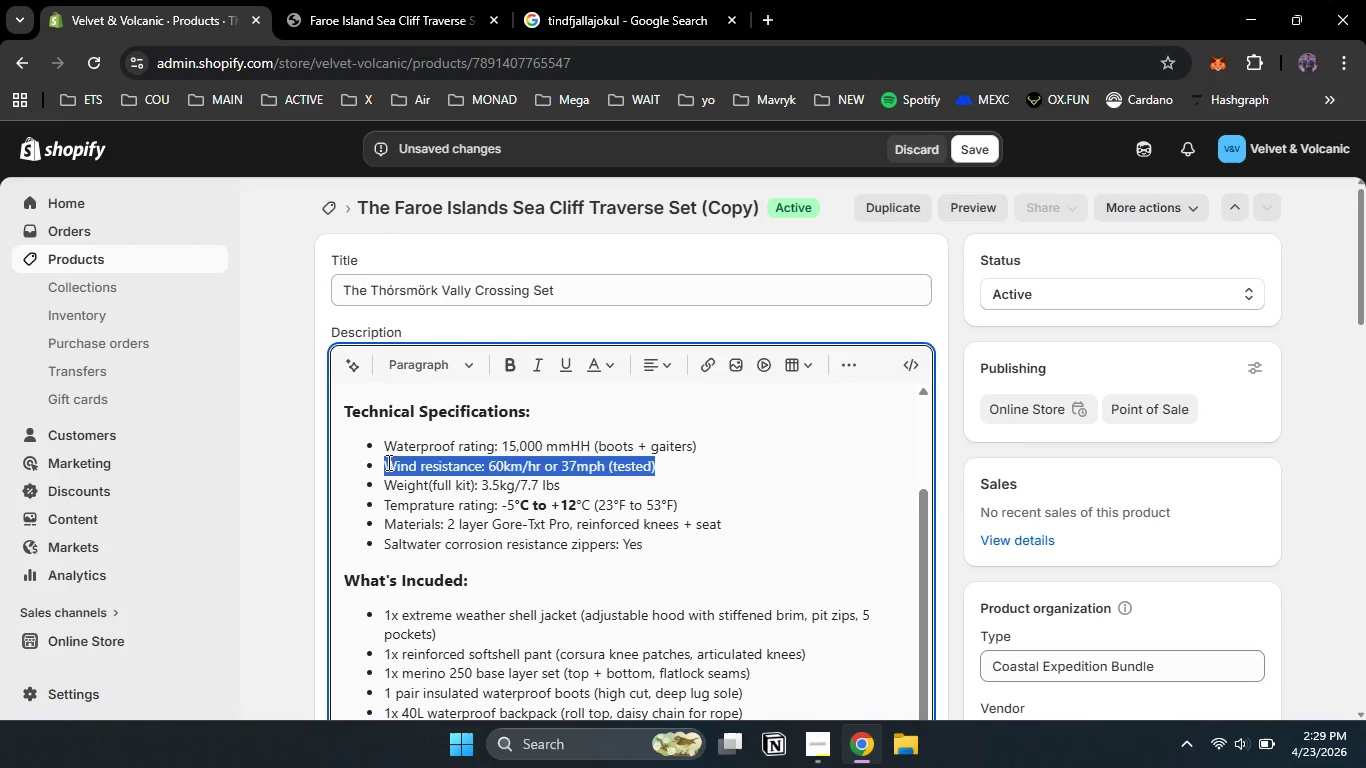 
key(Backspace)
 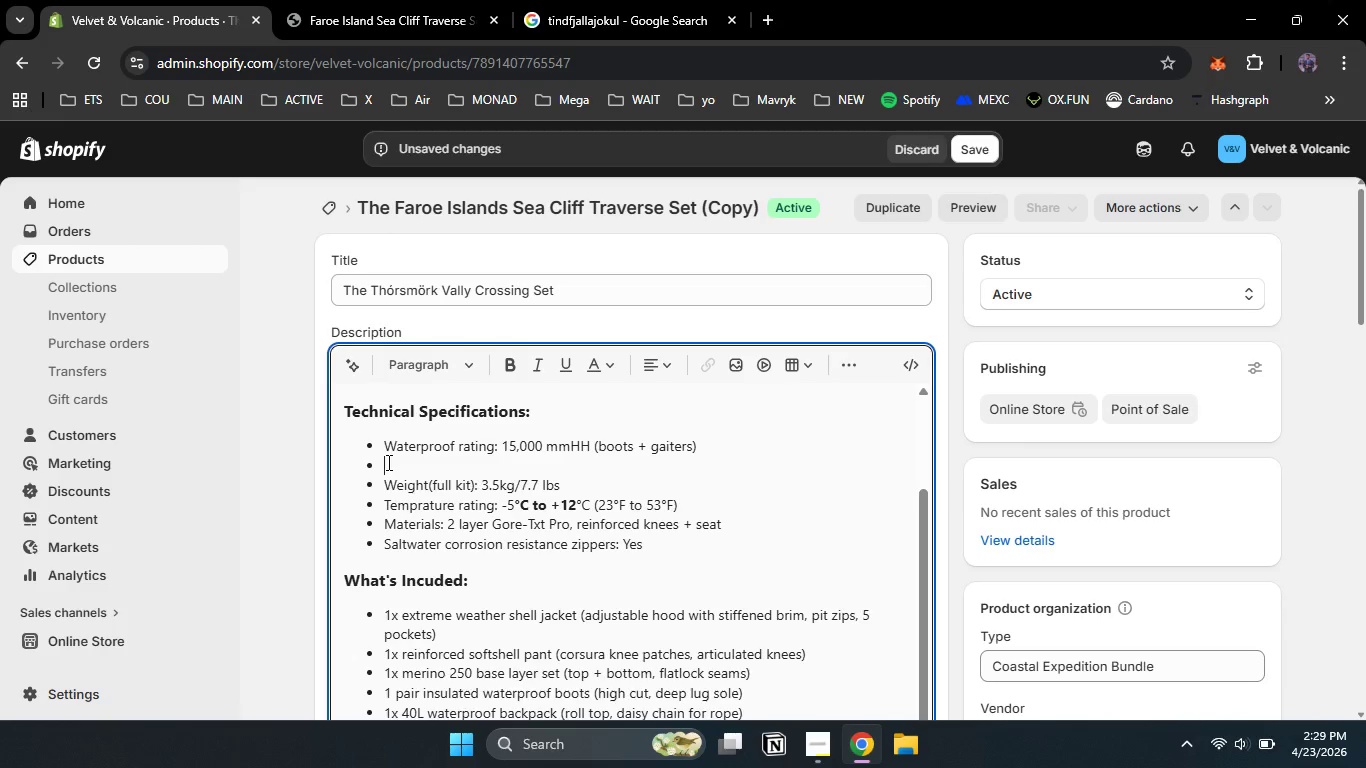 
key(Backspace)
 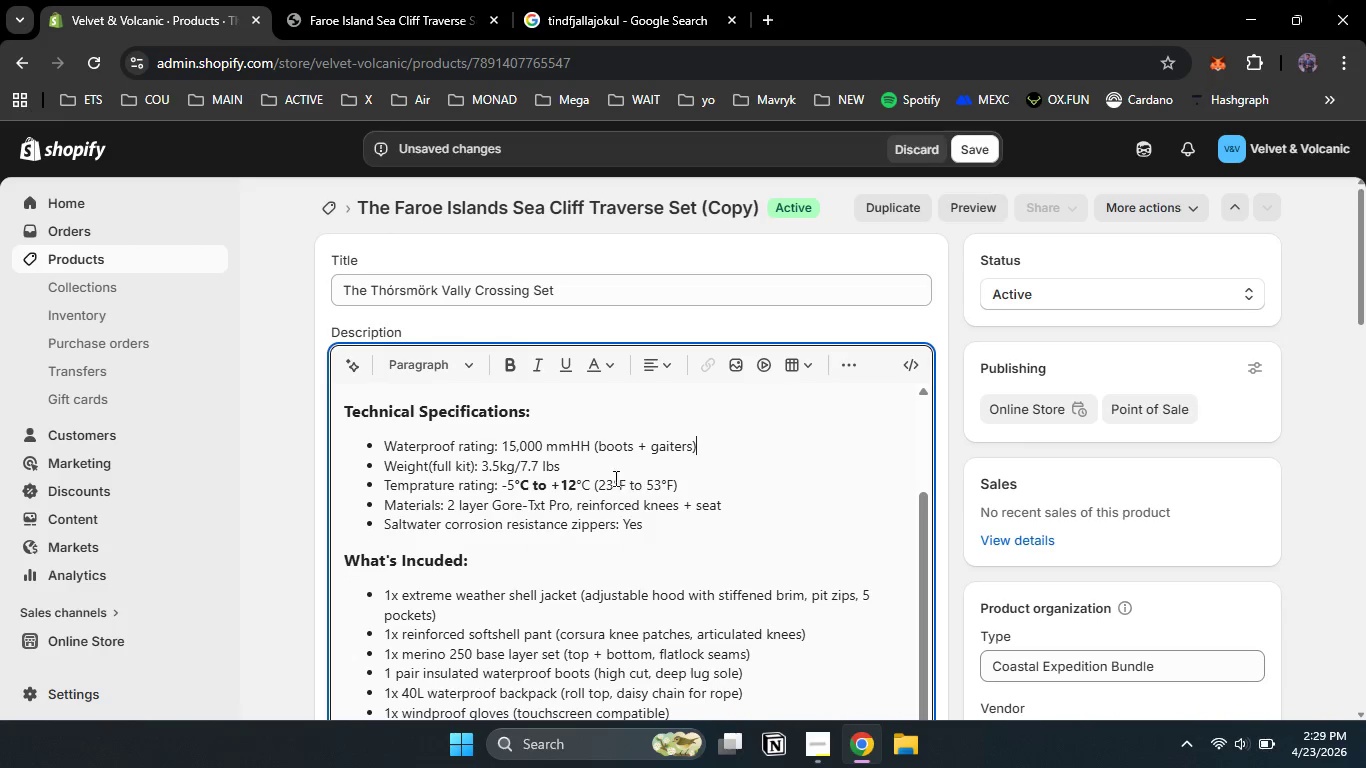 
left_click([518, 482])
 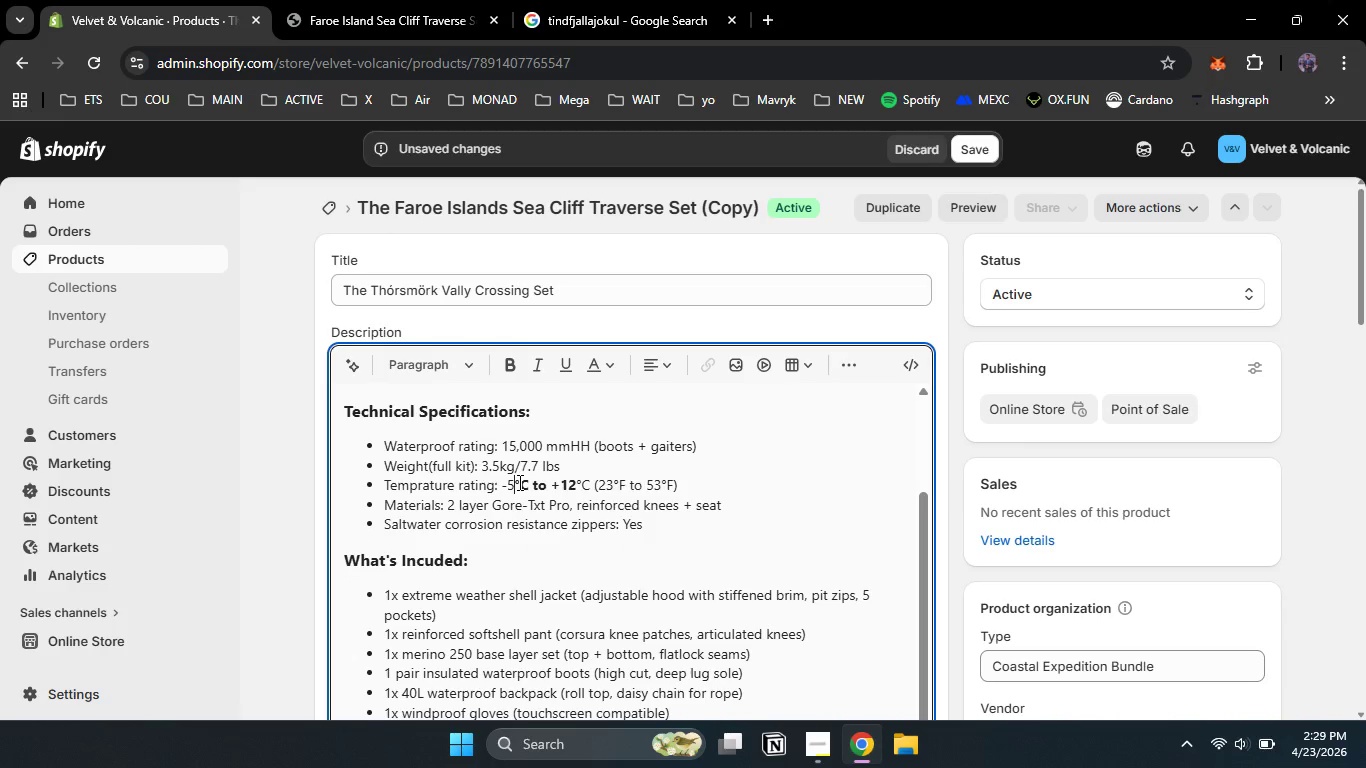 
key(ArrowLeft)
 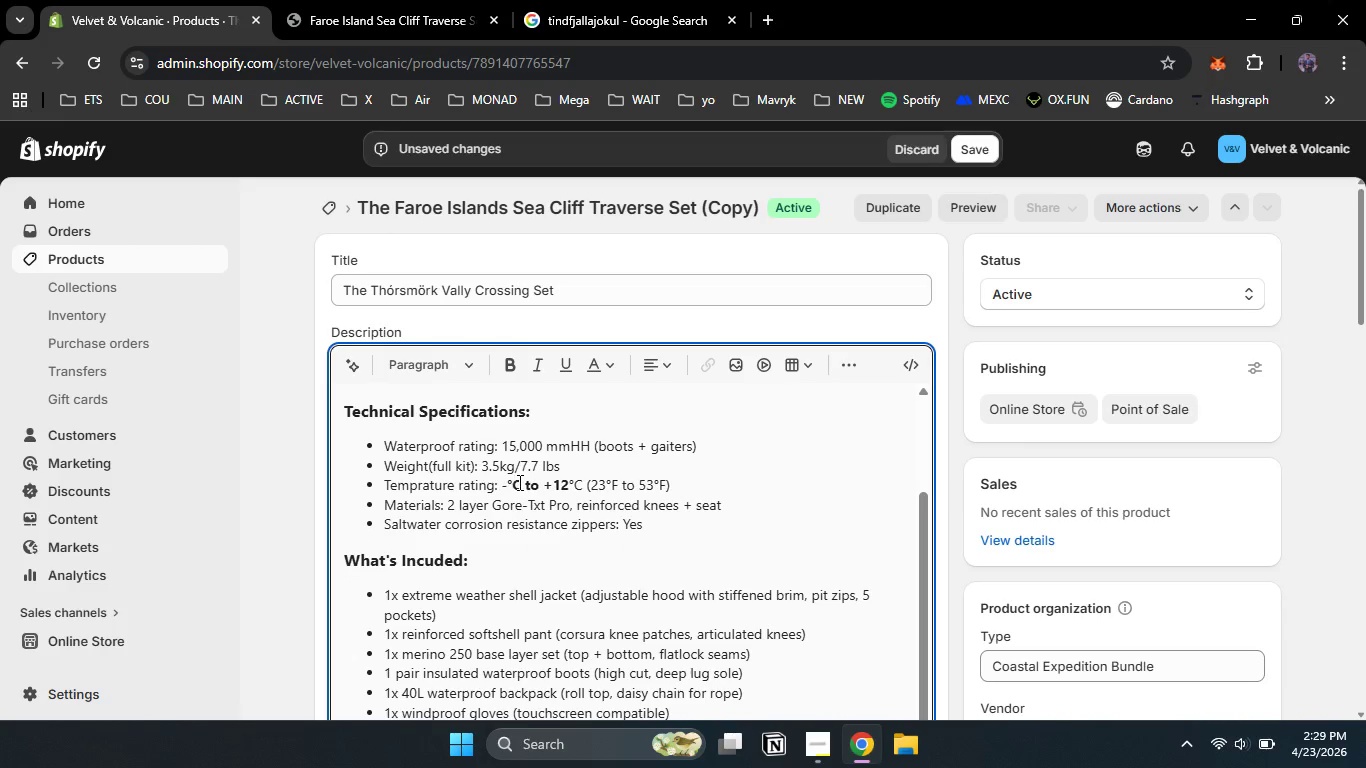 
key(Backspace)
 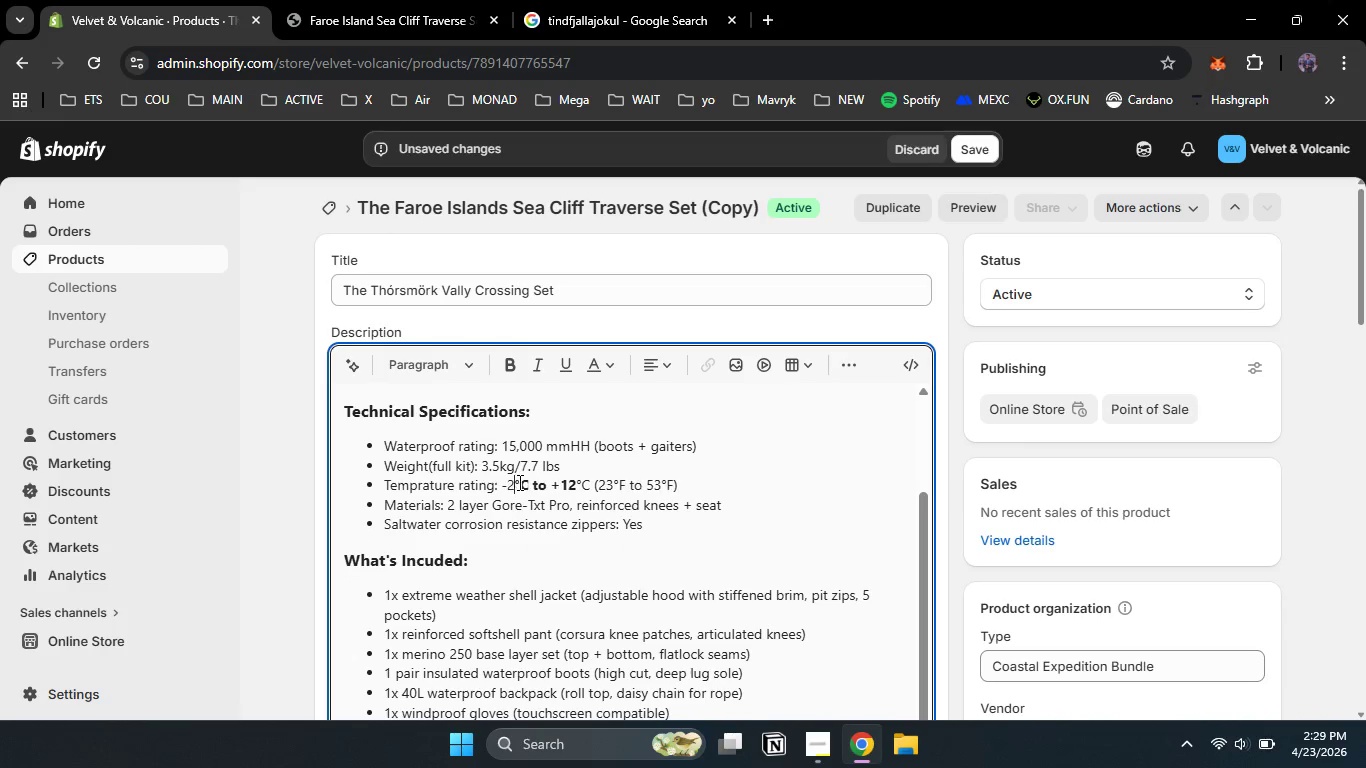 
key(Numpad2)
 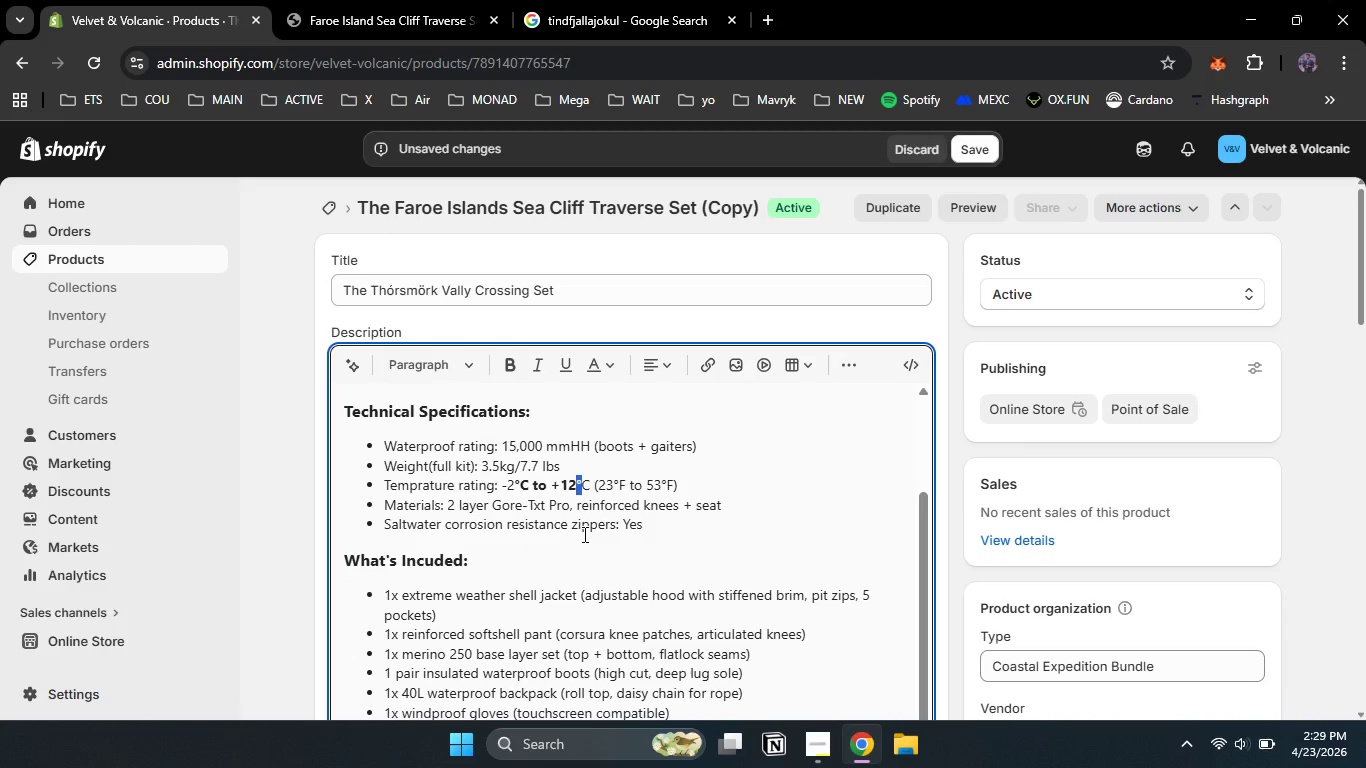 
key(ArrowLeft)
 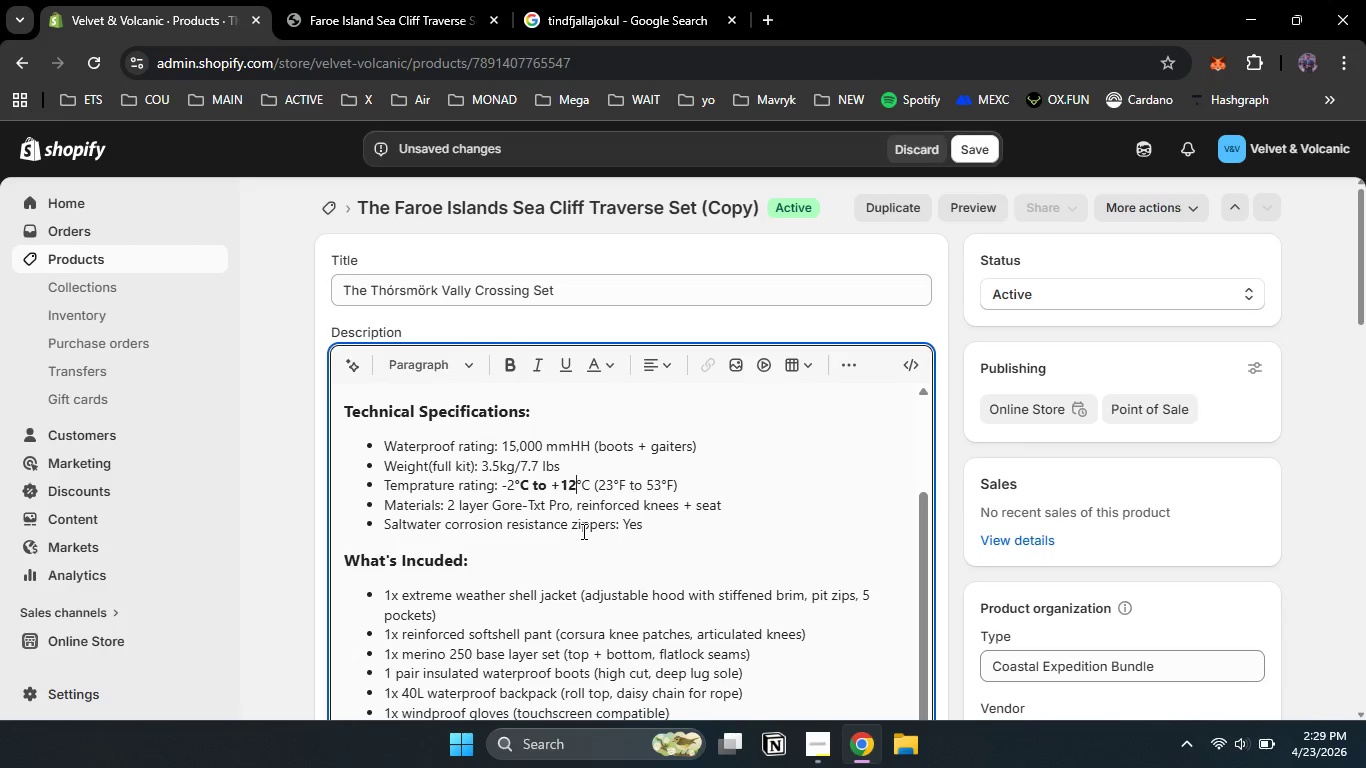 
key(Backspace)
 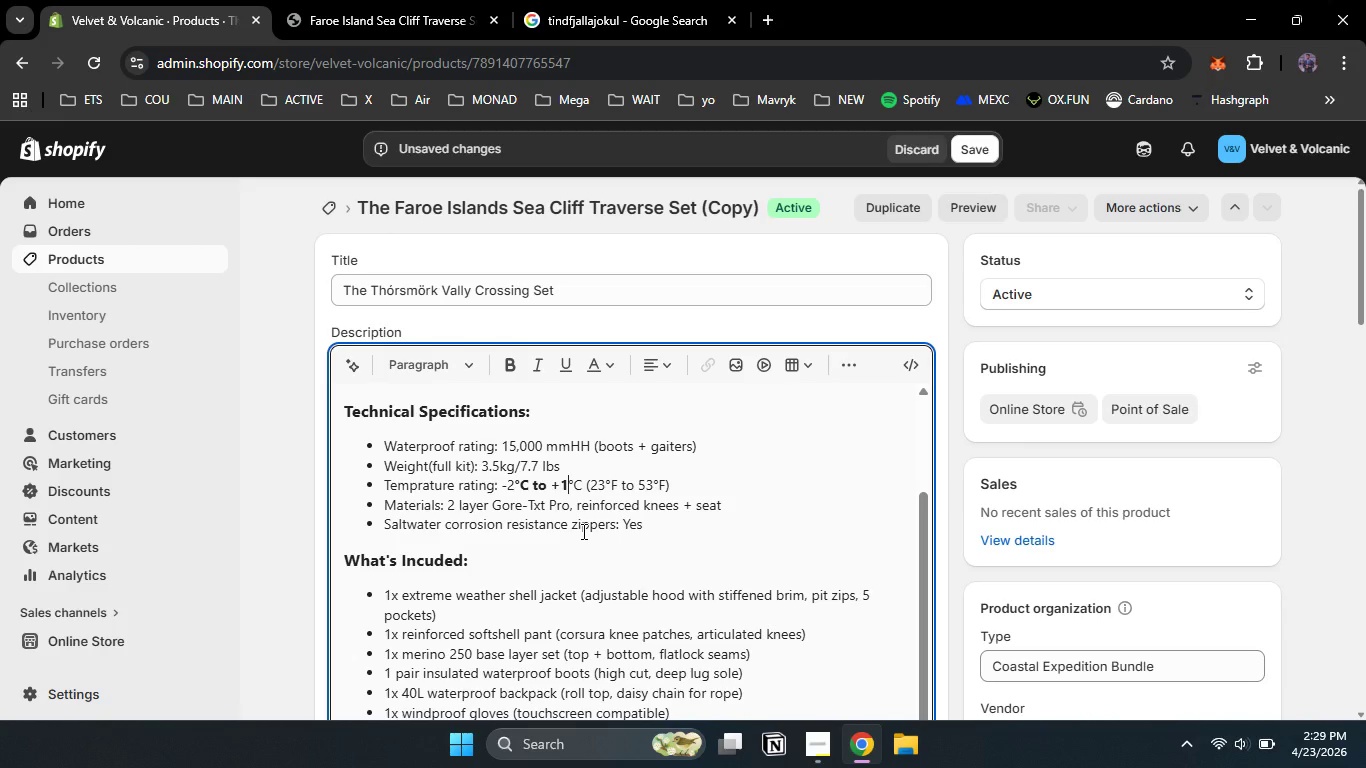 
key(Numpad8)
 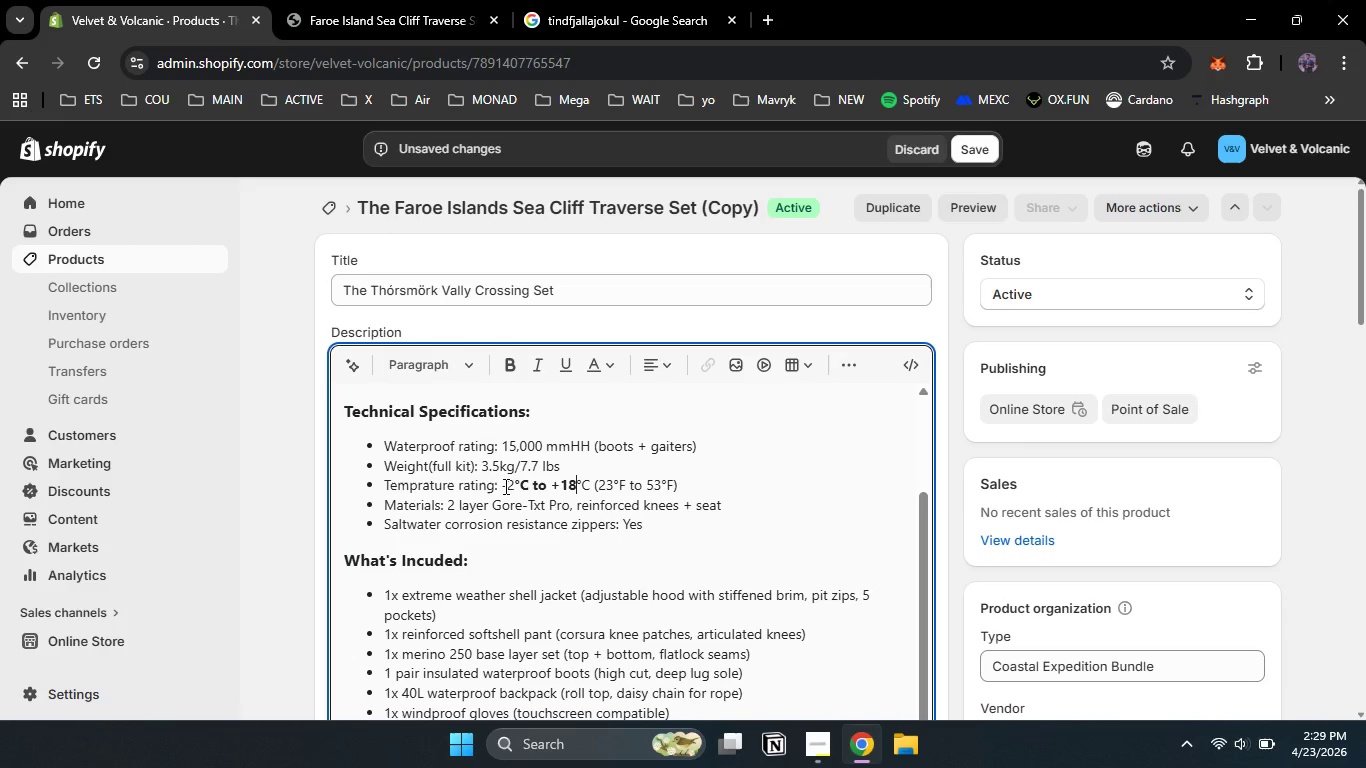 
left_click_drag(start_coordinate=[512, 486], to_coordinate=[591, 483])
 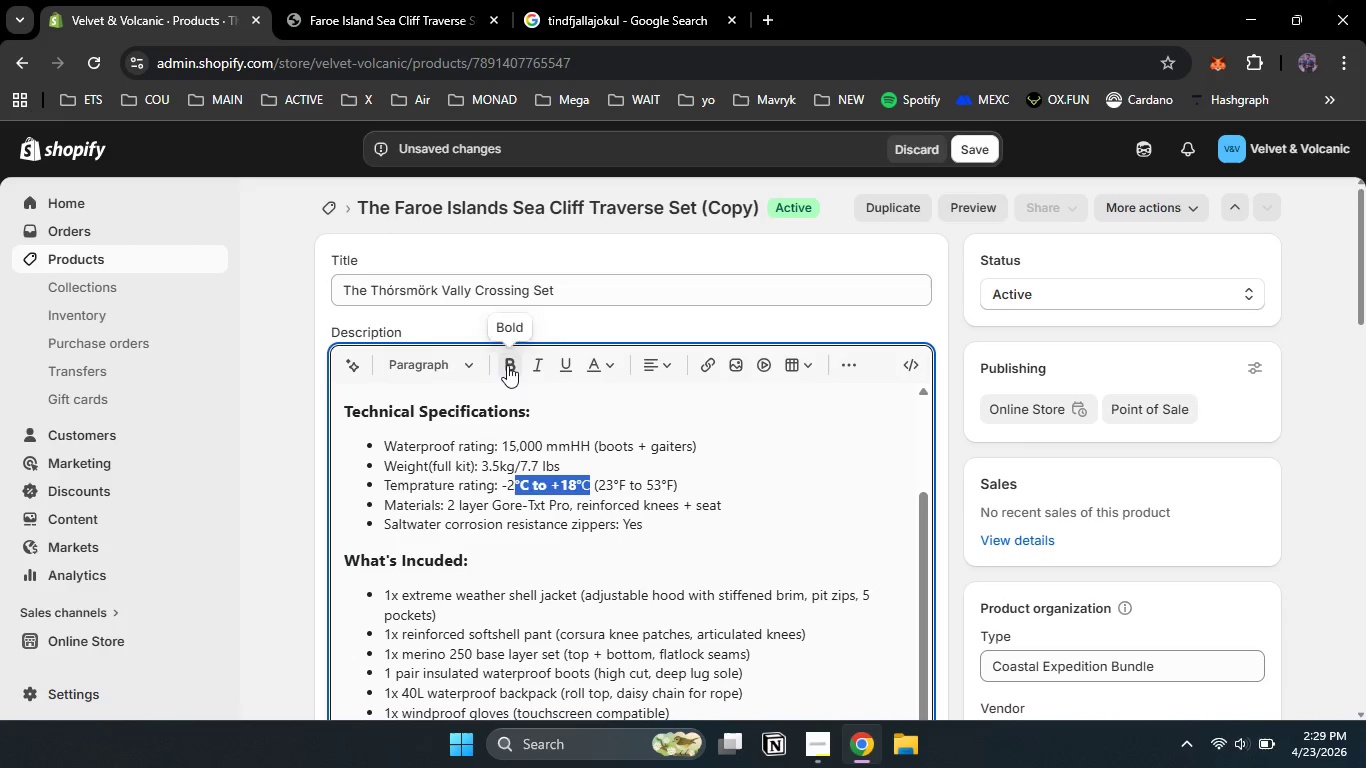 
left_click([507, 365])
 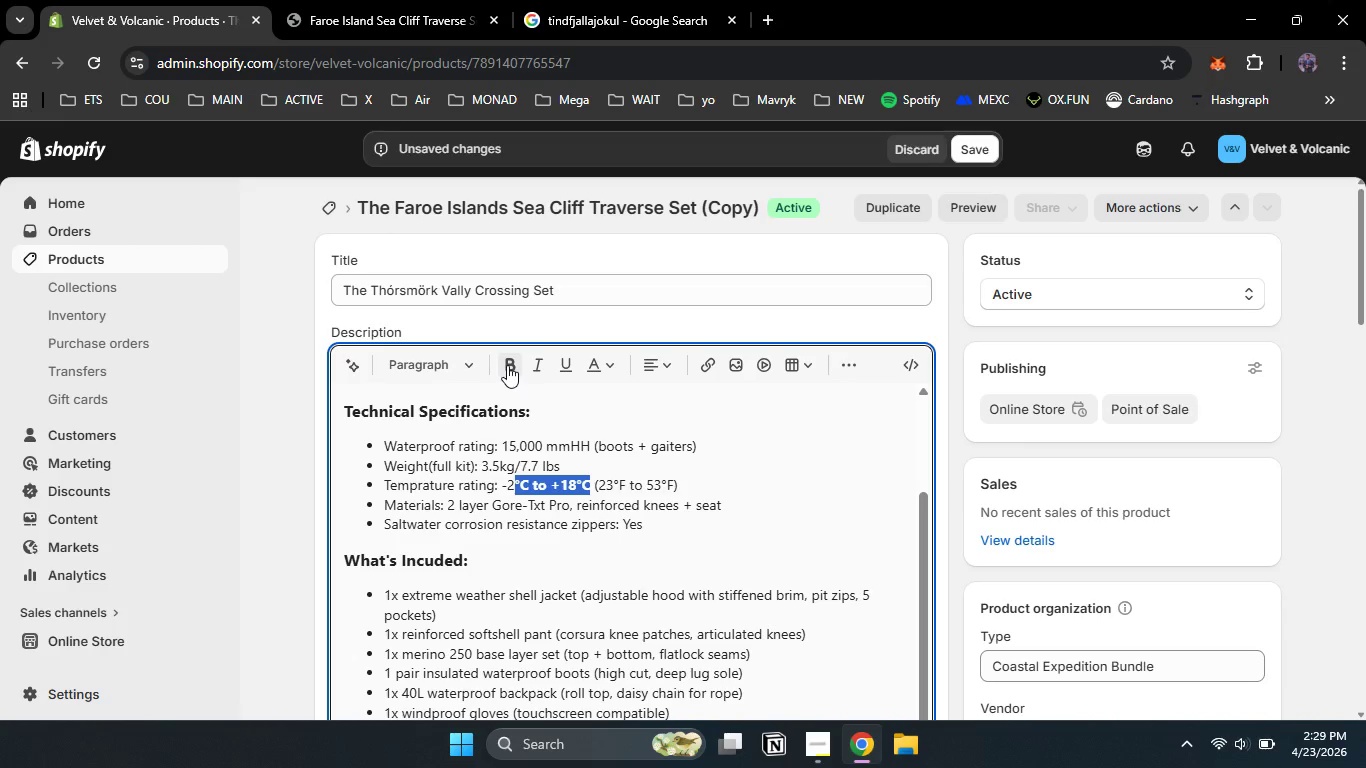 
left_click([507, 365])
 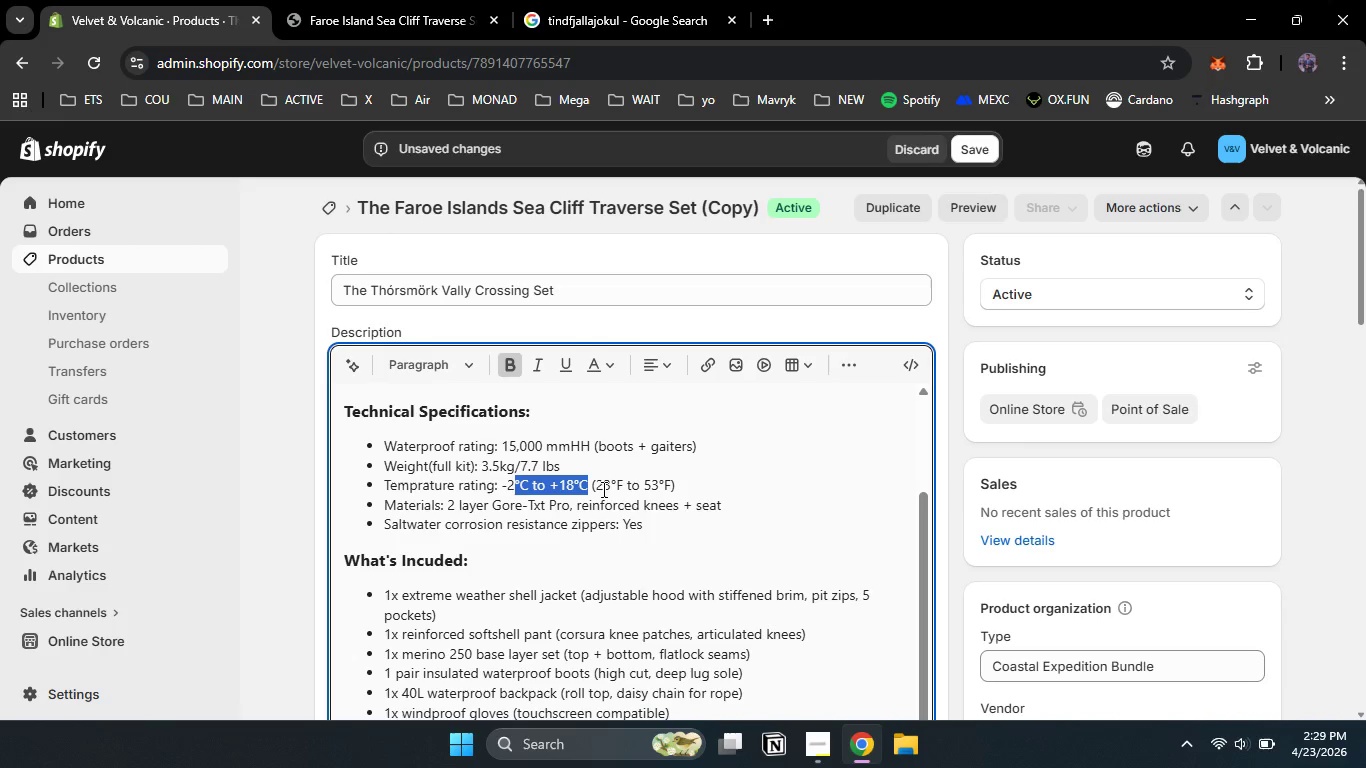 
double_click([600, 488])
 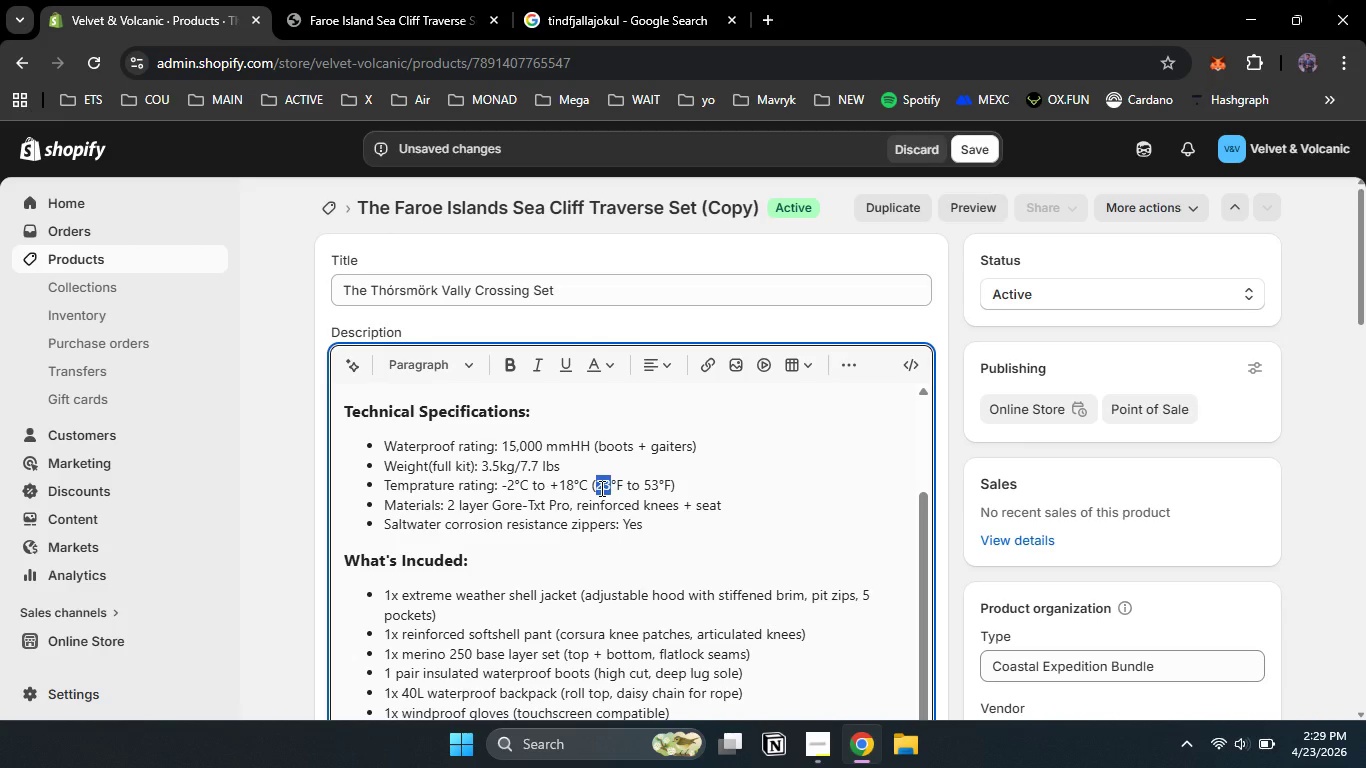 
key(Numpad2)
 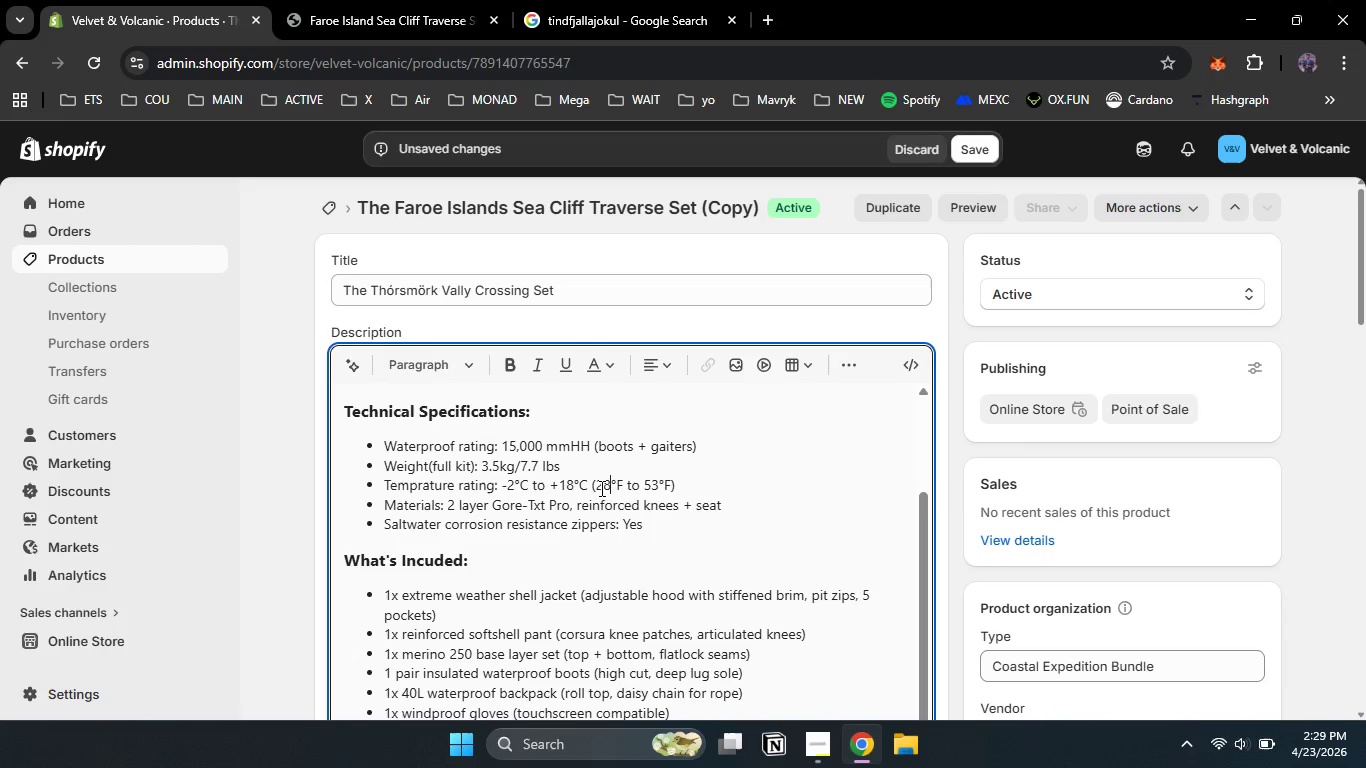 
key(Numpad8)
 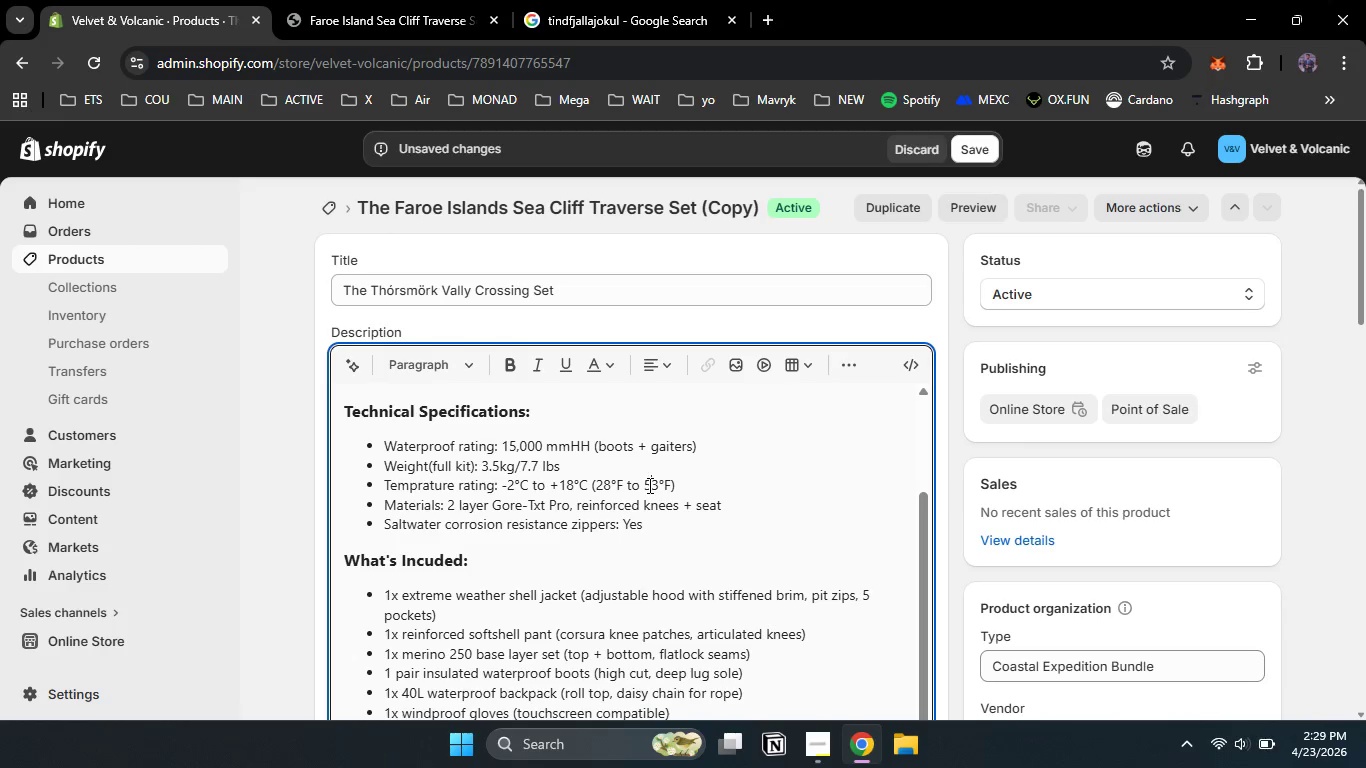 
double_click([648, 485])
 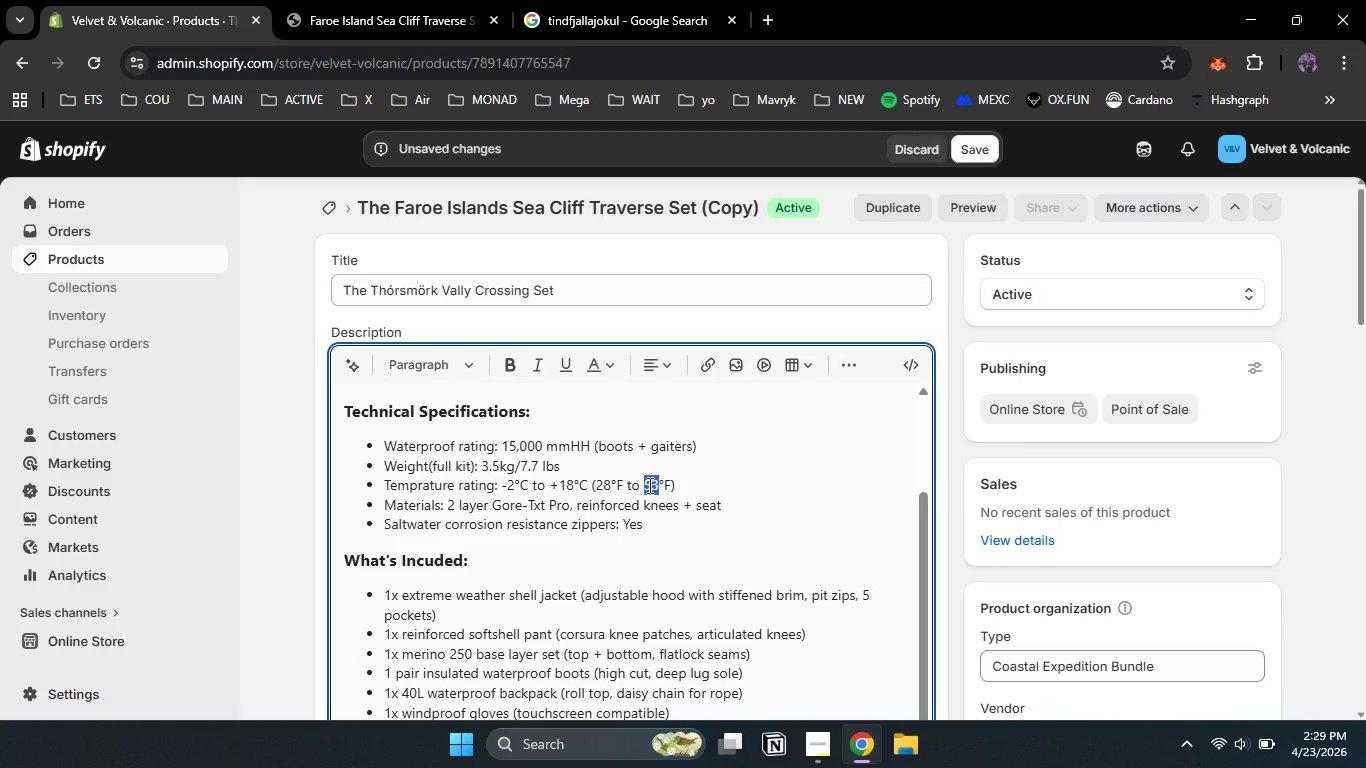 
key(Numpad6)
 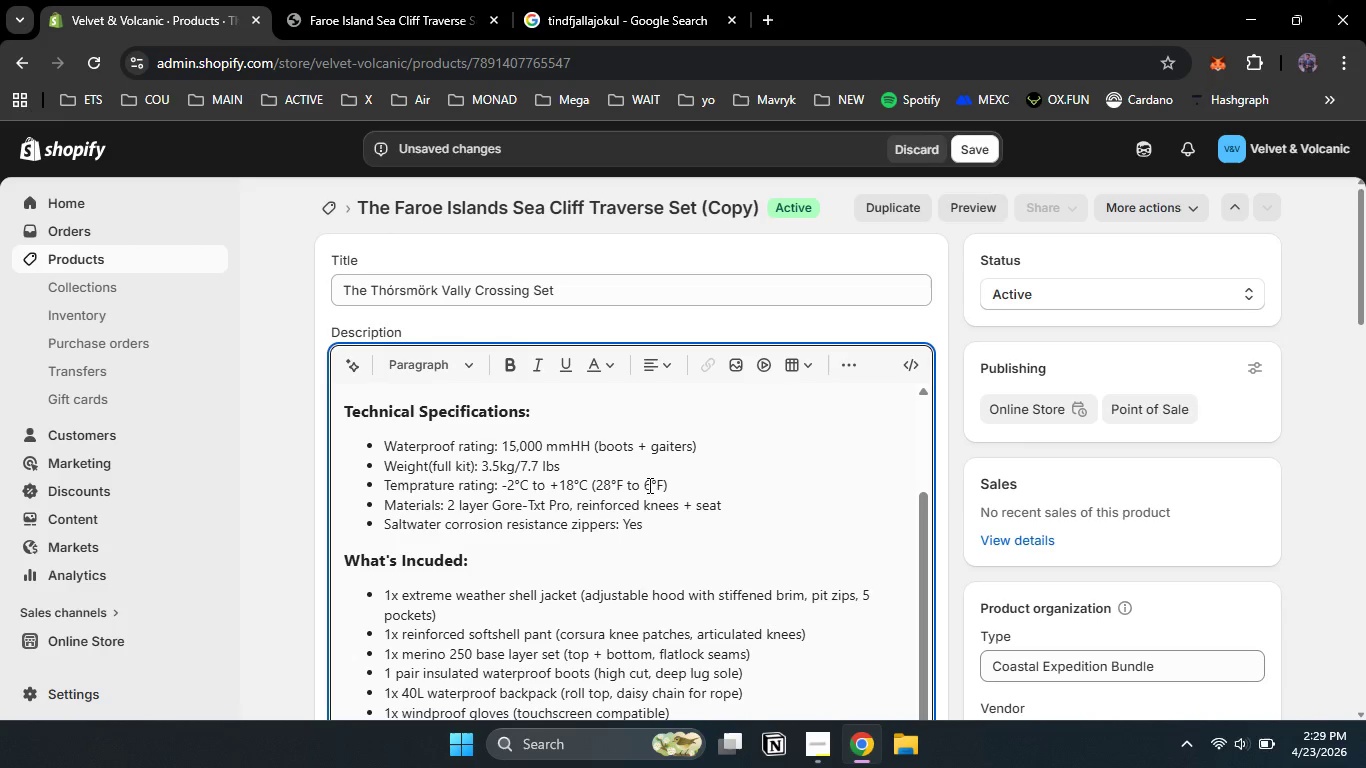 
key(Numpad4)
 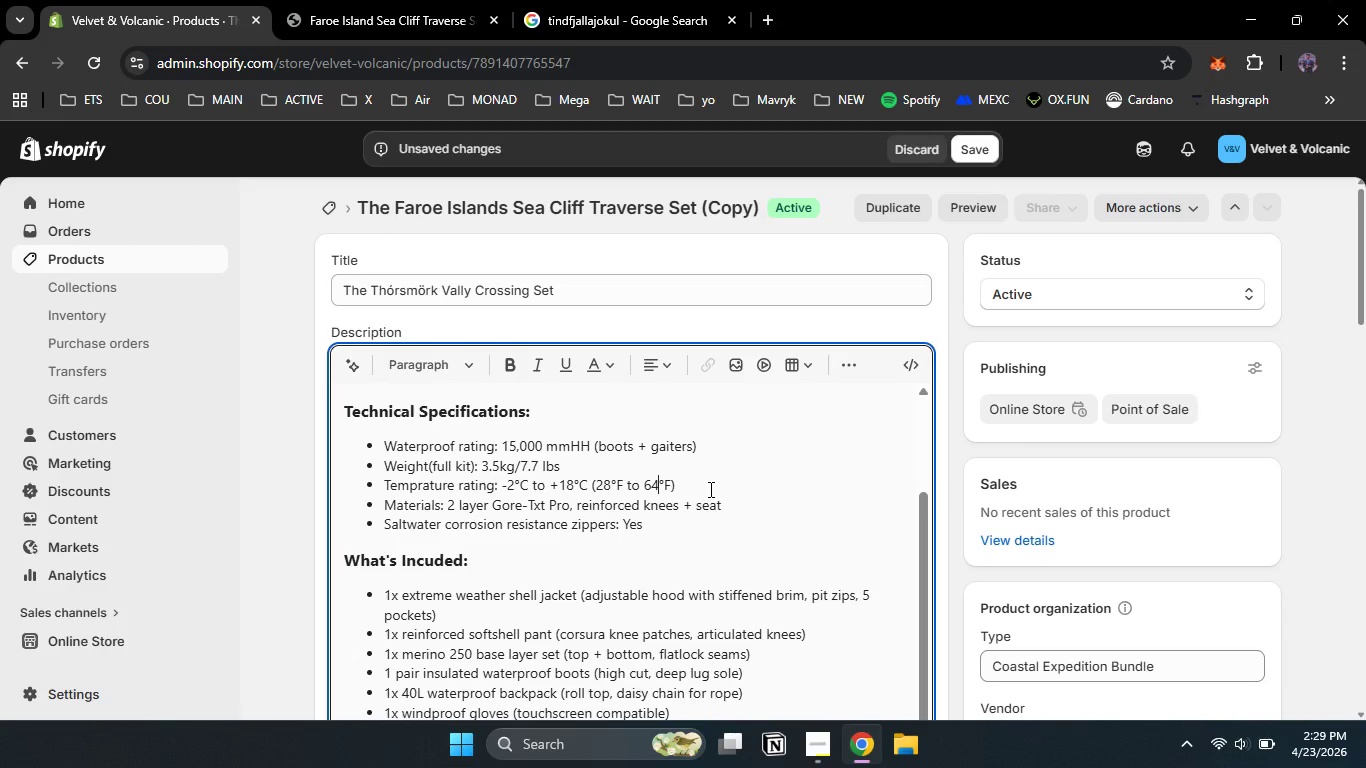 
left_click([709, 489])
 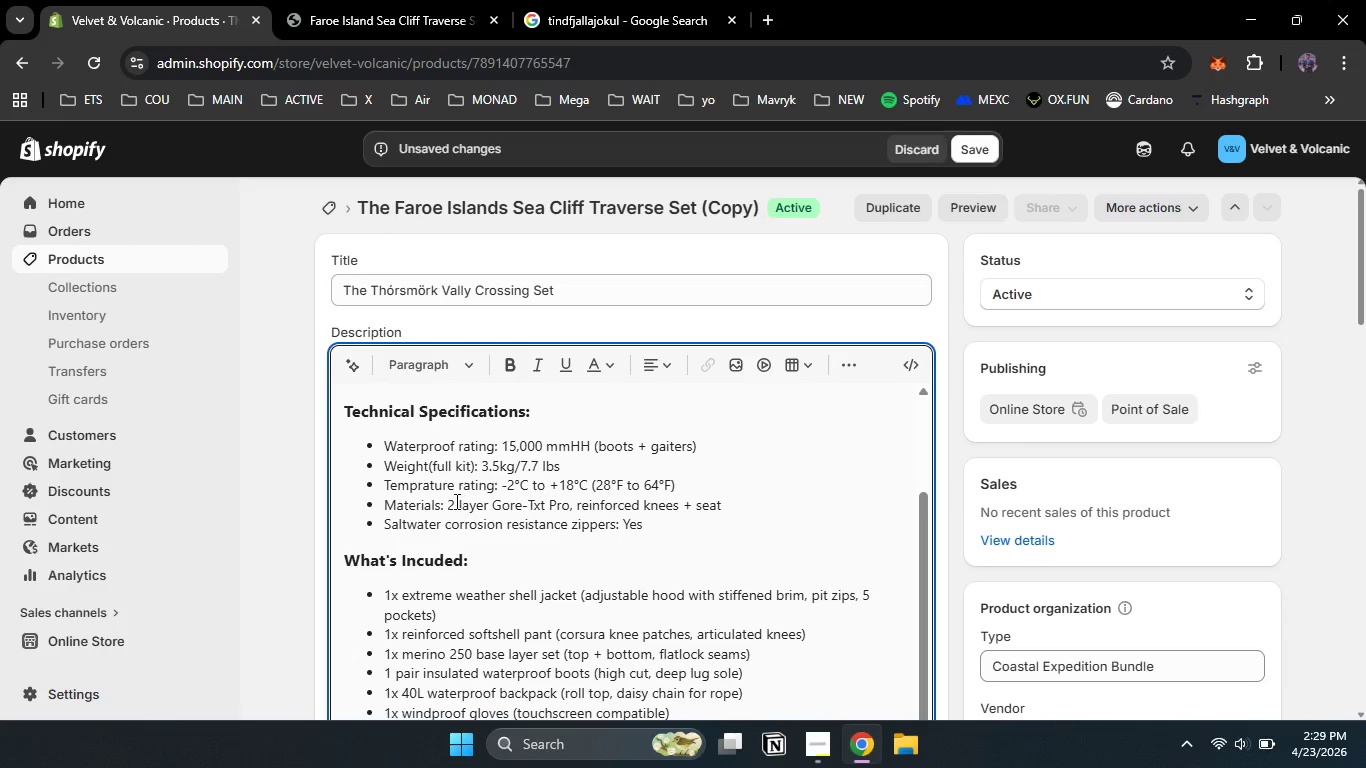 
left_click_drag(start_coordinate=[443, 500], to_coordinate=[729, 495])
 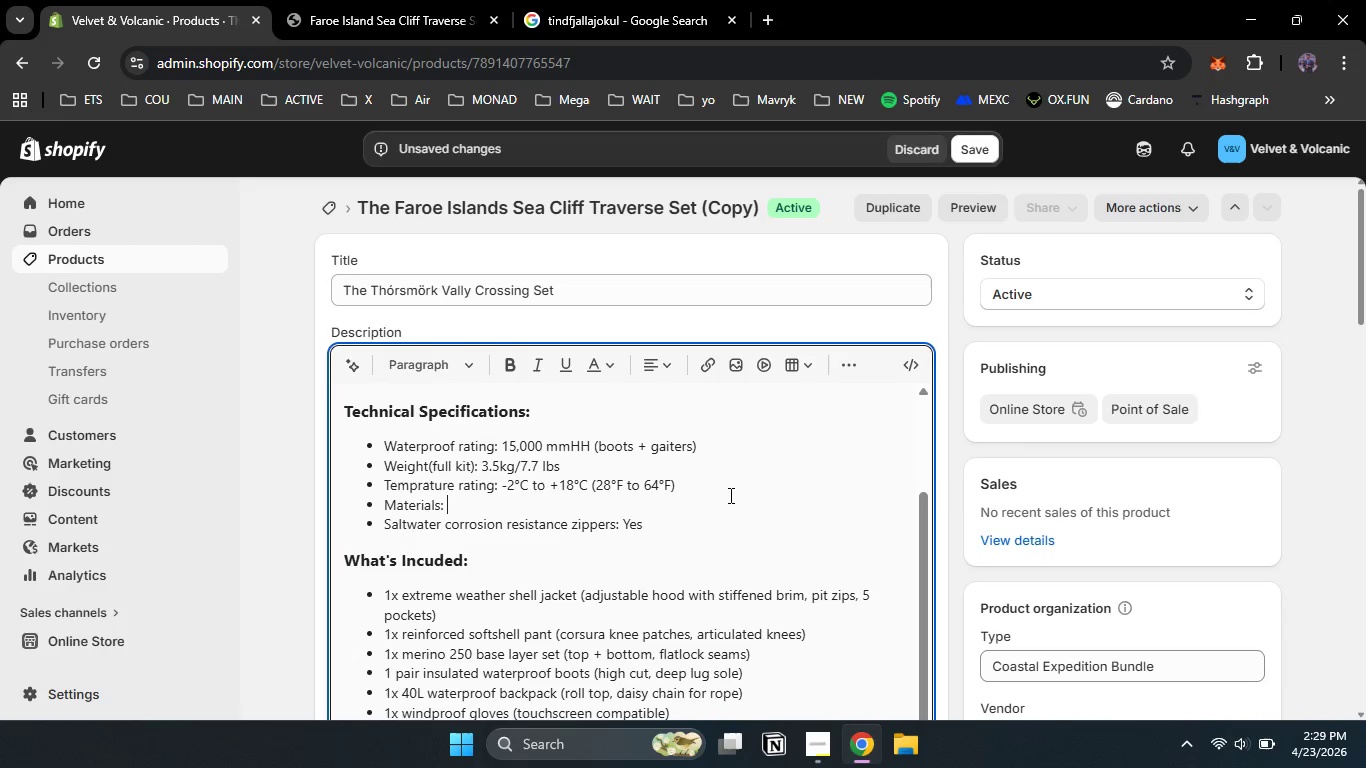 
type( quick dry nylon, reinforced toe cao)
key(Backspace)
type(ps, gravel guards)
 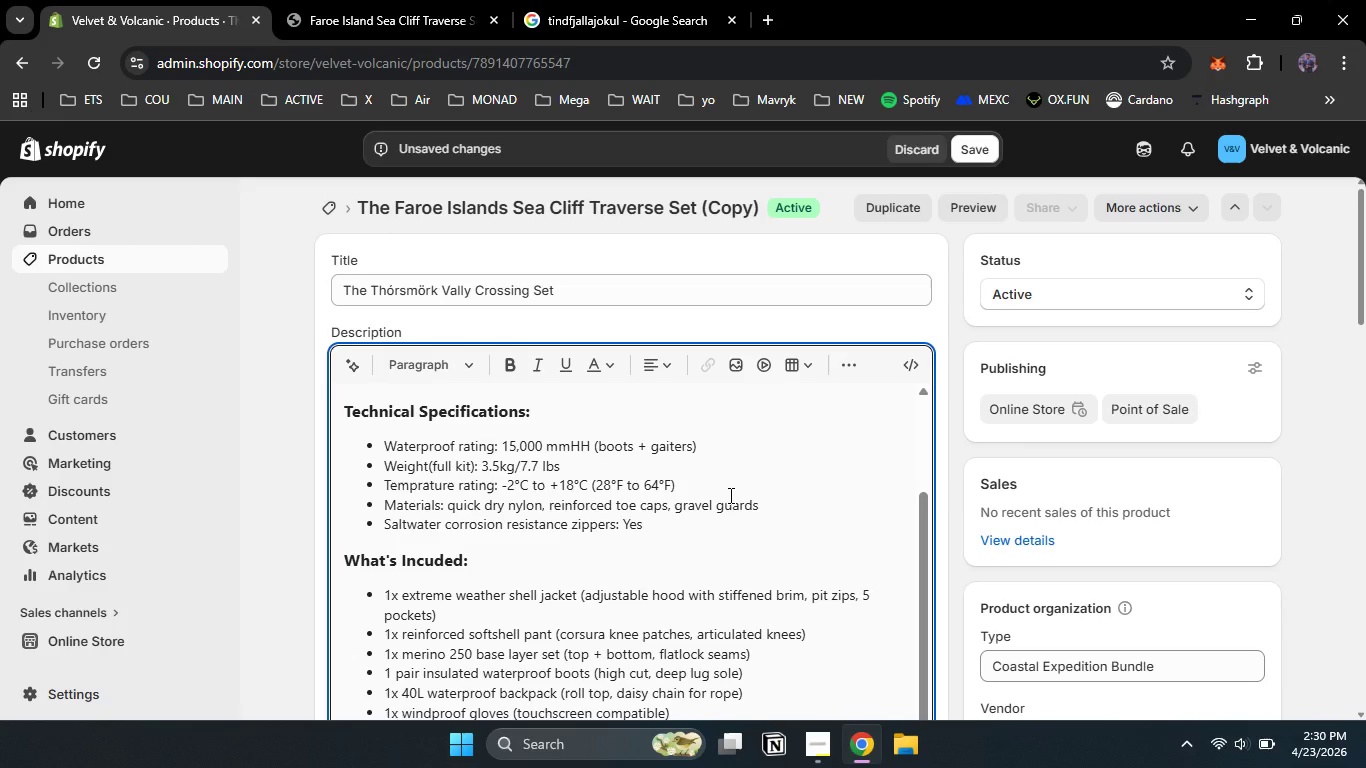 
key(Shift+ArrowDown)
 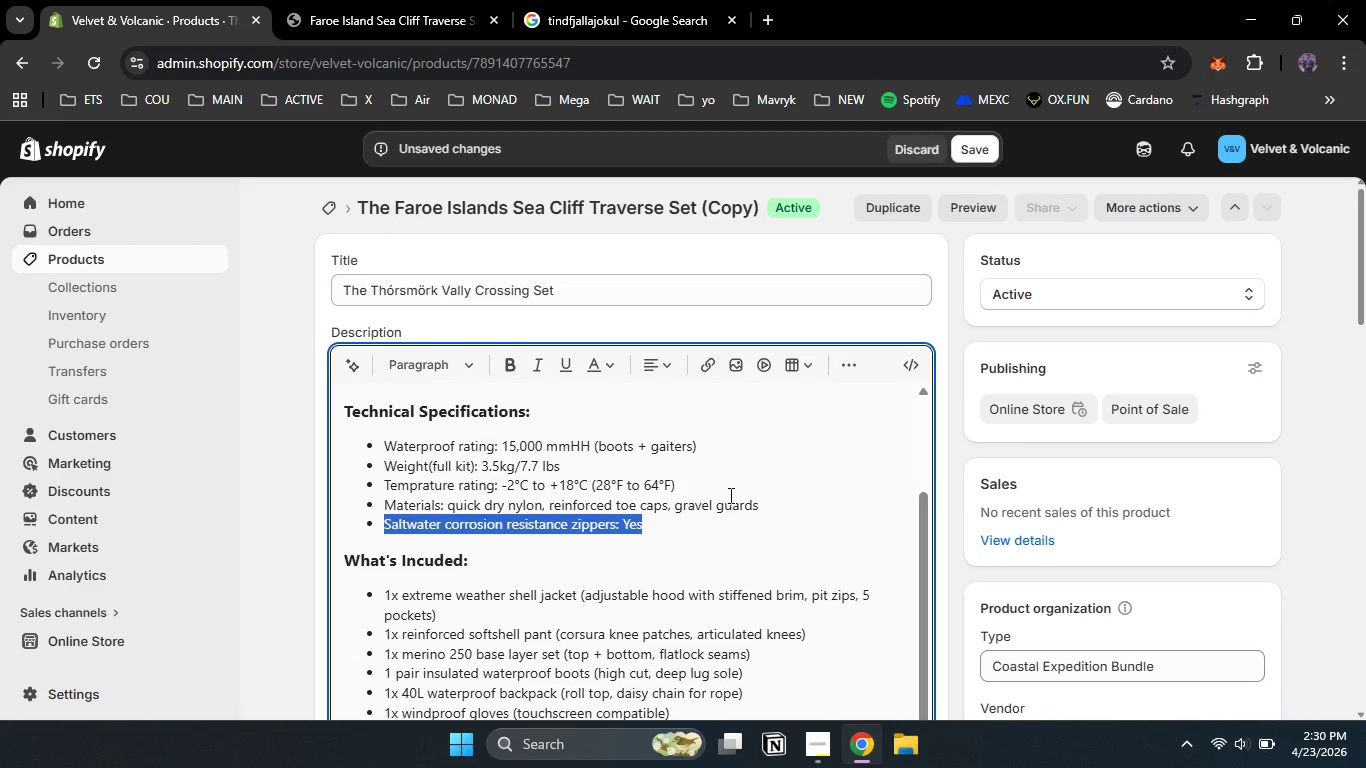 
type(Ri)
key(Backspace)
key(Backspace)
 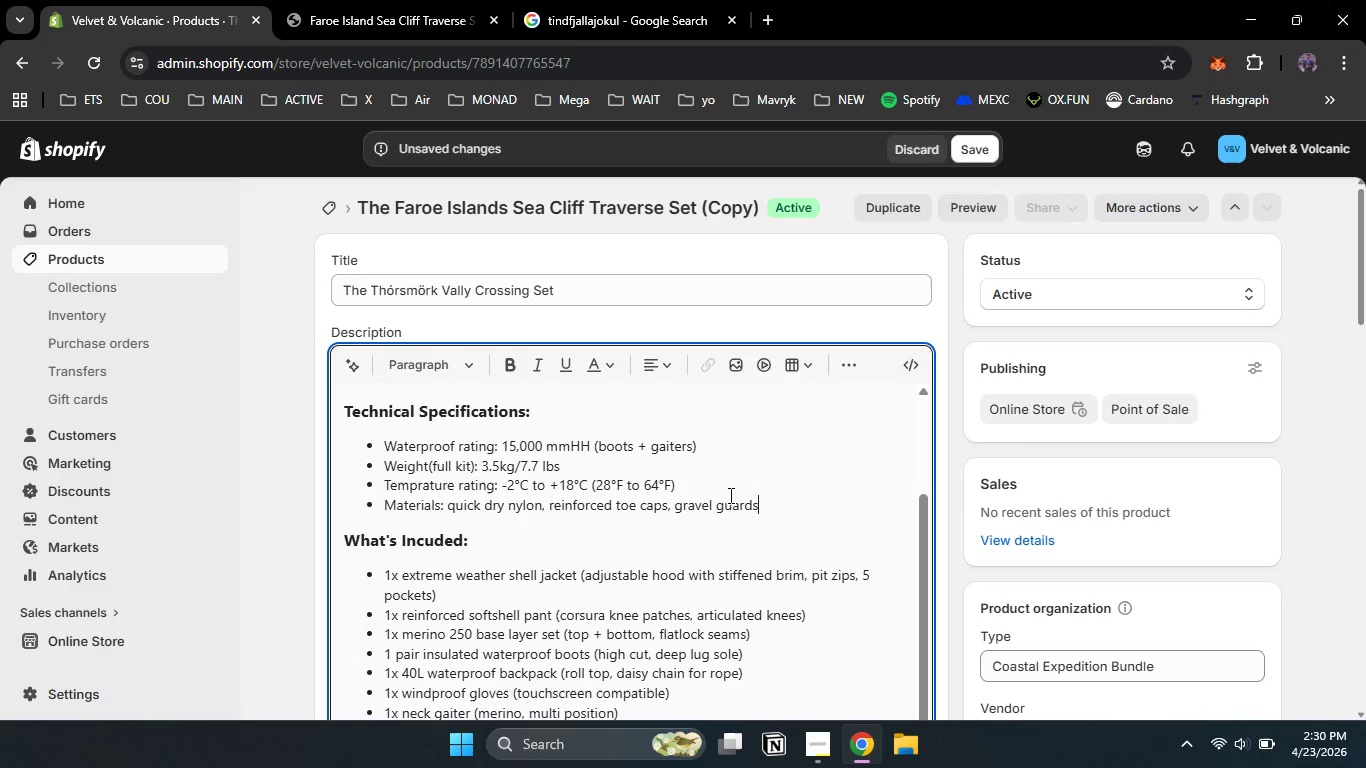 
key(Enter)
 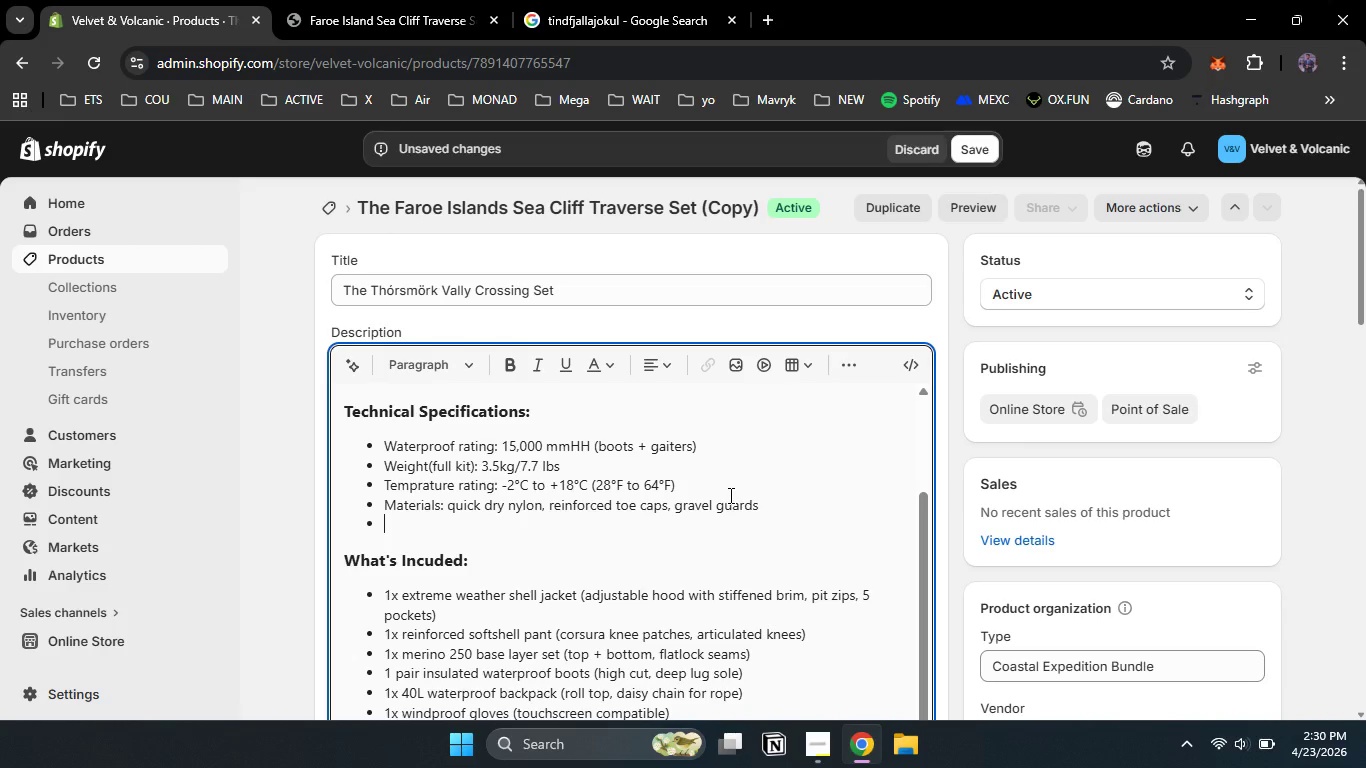 
type(River crossing reaf)
key(Backspace)
type(dliness: Re)
key(Backspace)
key(Backspace)
type(Yes ())
 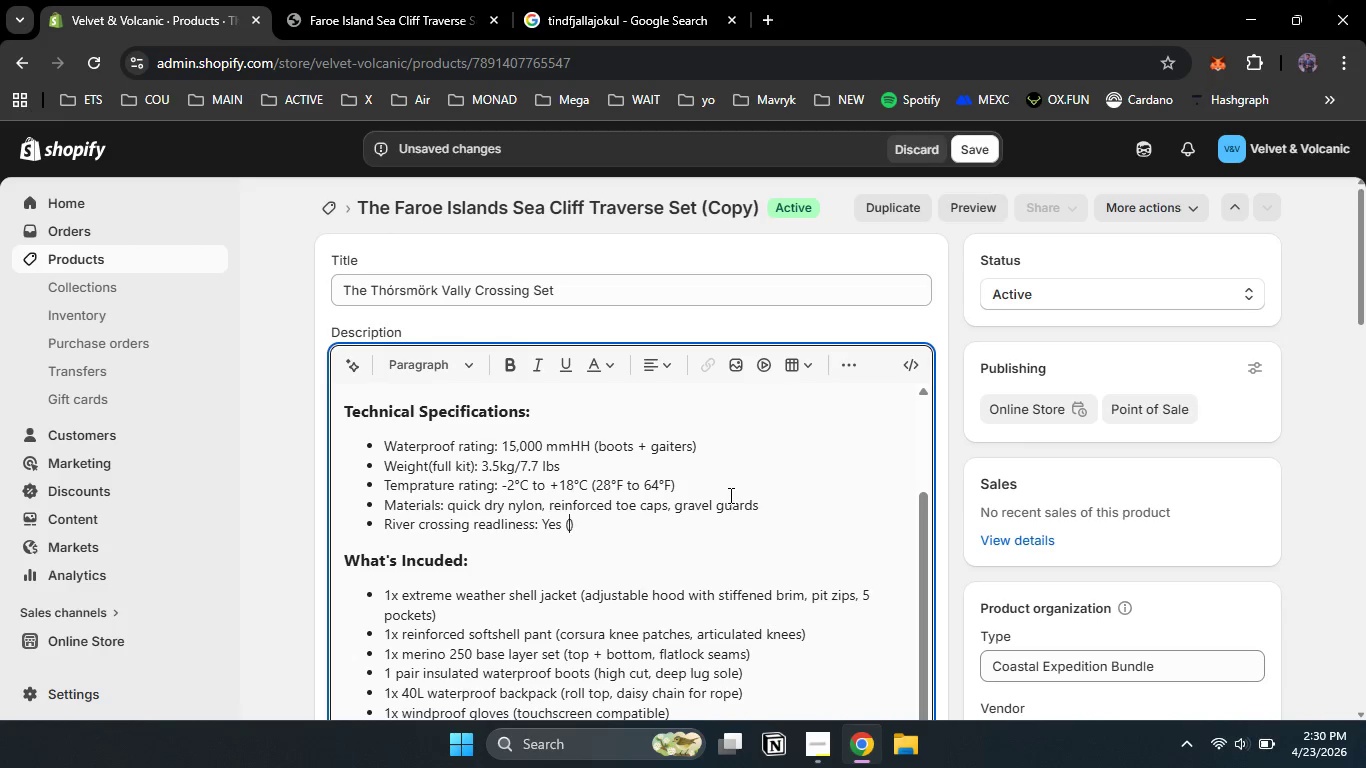 
key(ArrowLeft)
 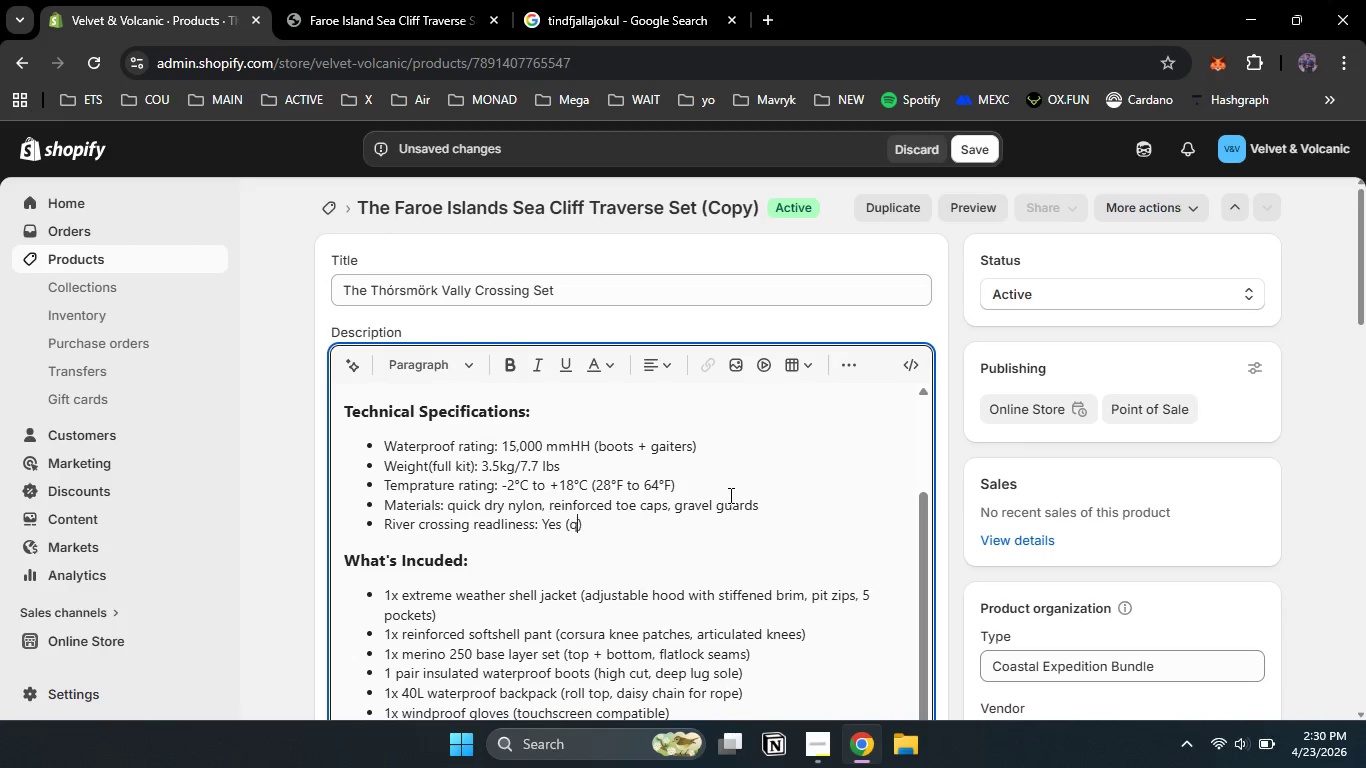 
type(quock )
key(Backspace)
key(Backspace)
key(Backspace)
key(Backspace)
type(ick )
 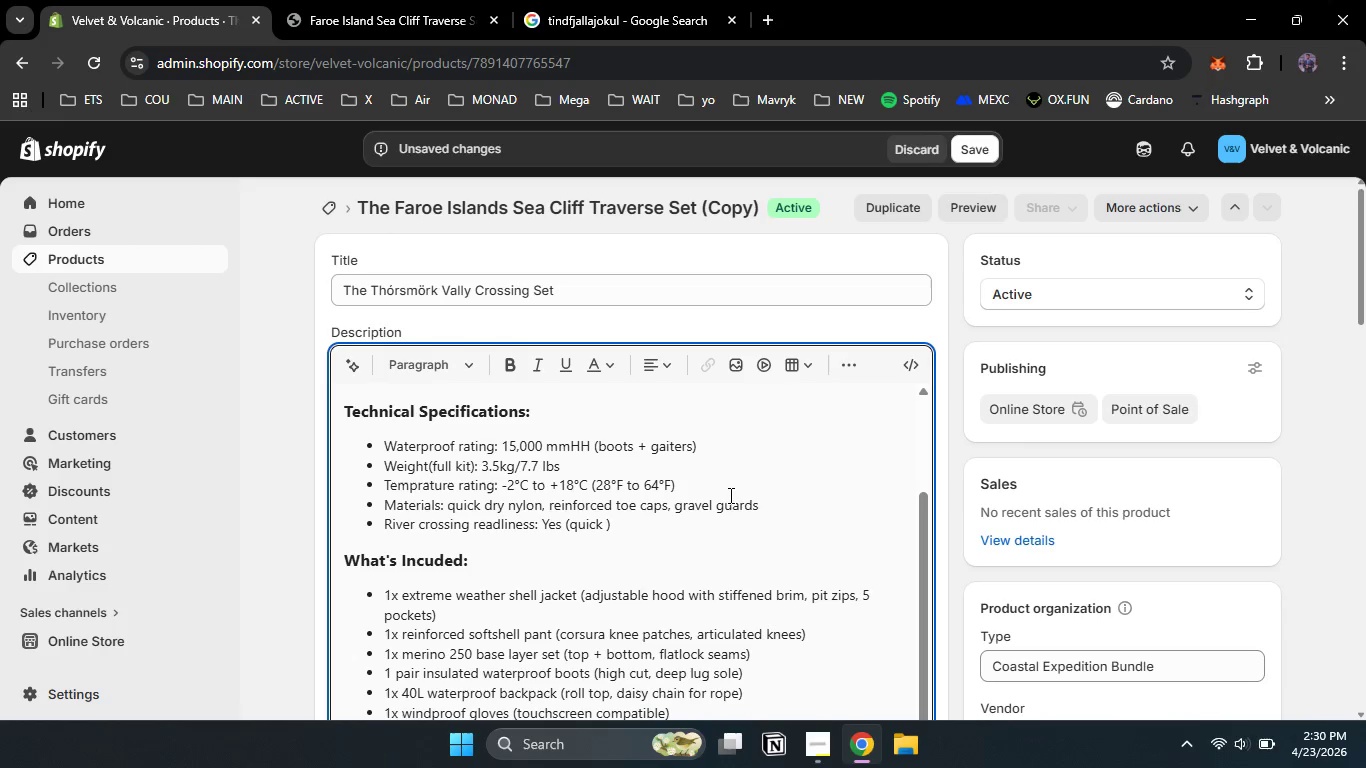 
type(dry boots + neoprene socks included)
 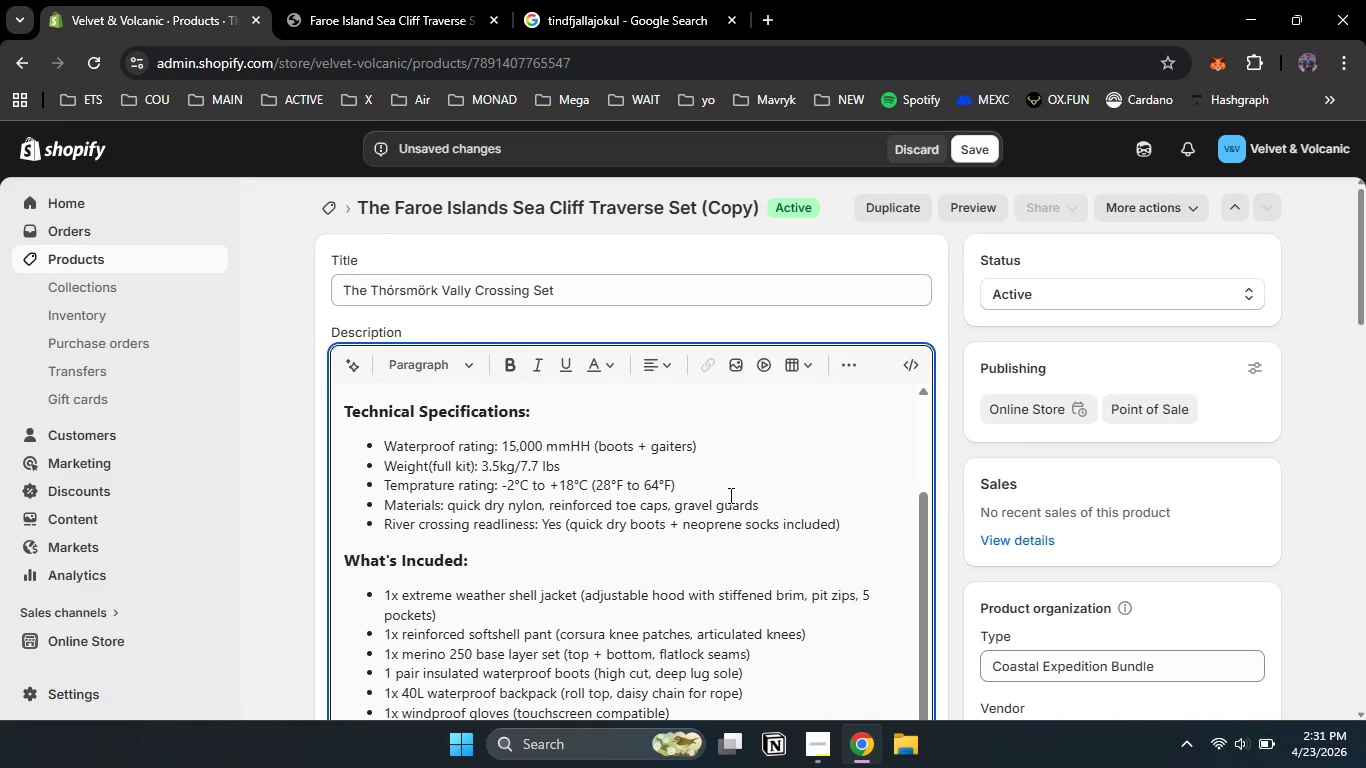 
scroll: coordinate [729, 495], scroll_direction: none, amount: 0.0
 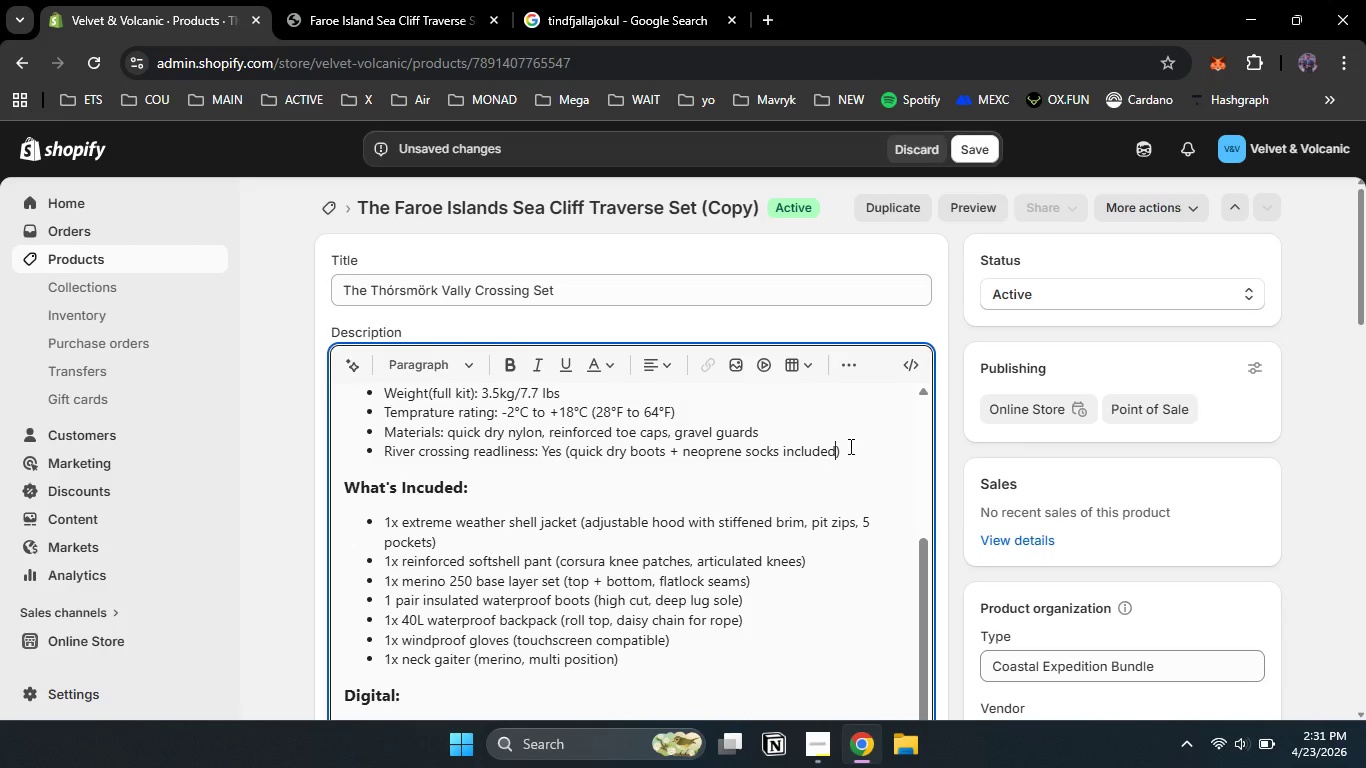 
left_click([848, 450])
 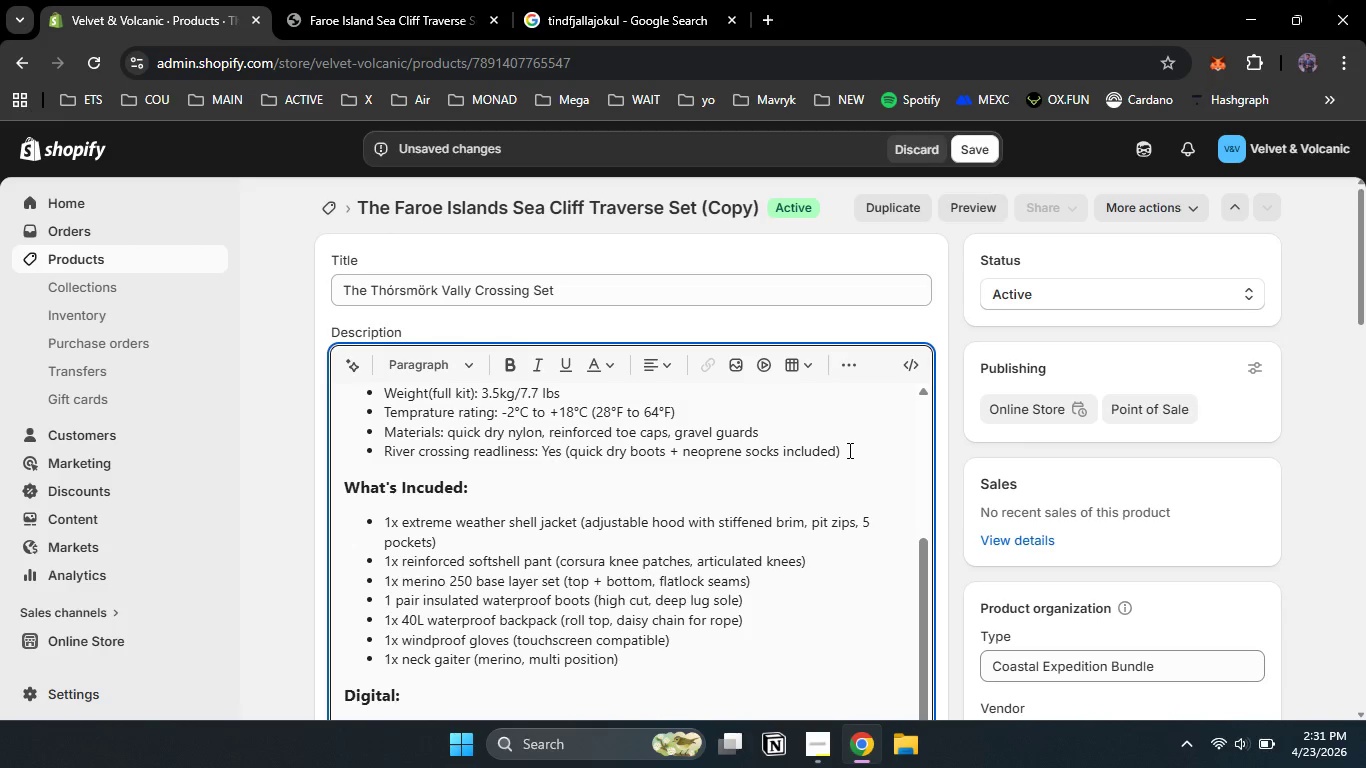 
key(Enter)
 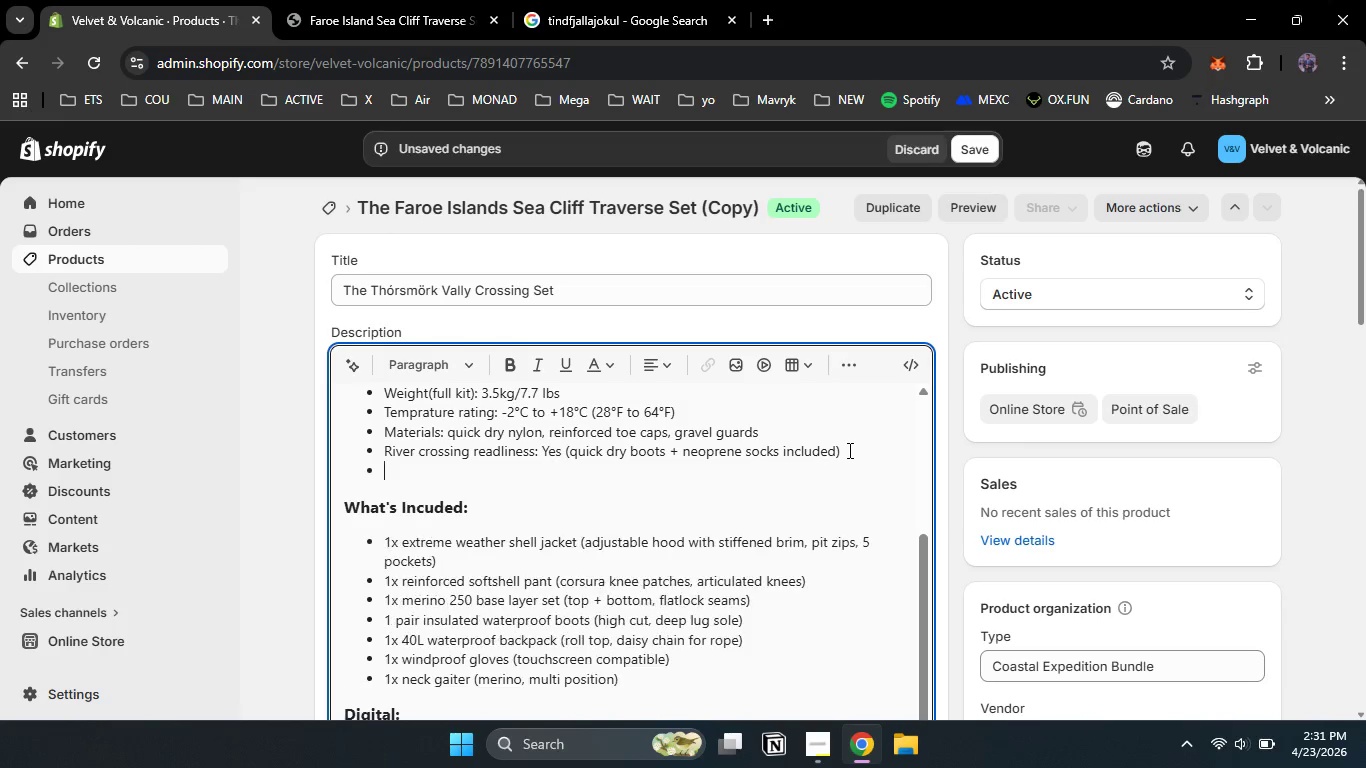 
type(Pack drain system")
key(Backspace)
type(: Yes (mesh back panel, drain holes))
 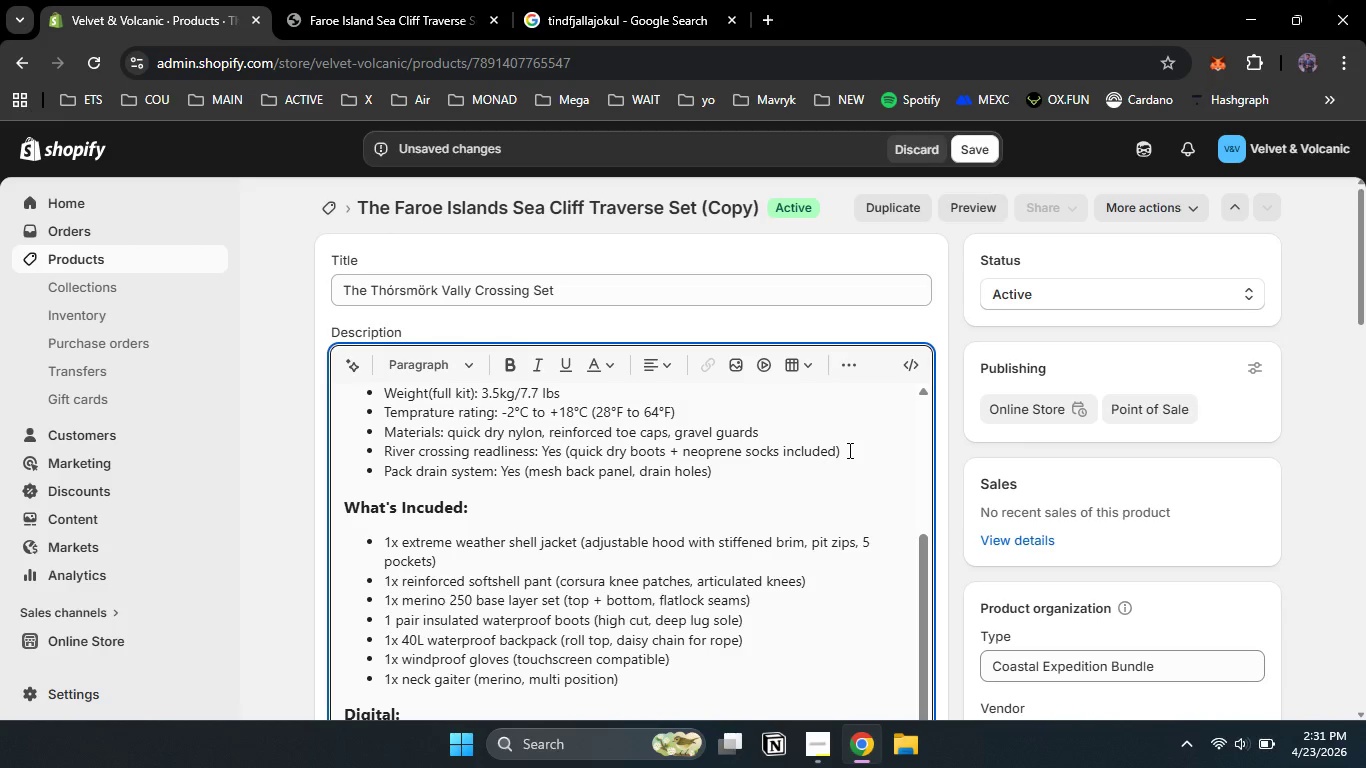 
key(ArrowDown)
 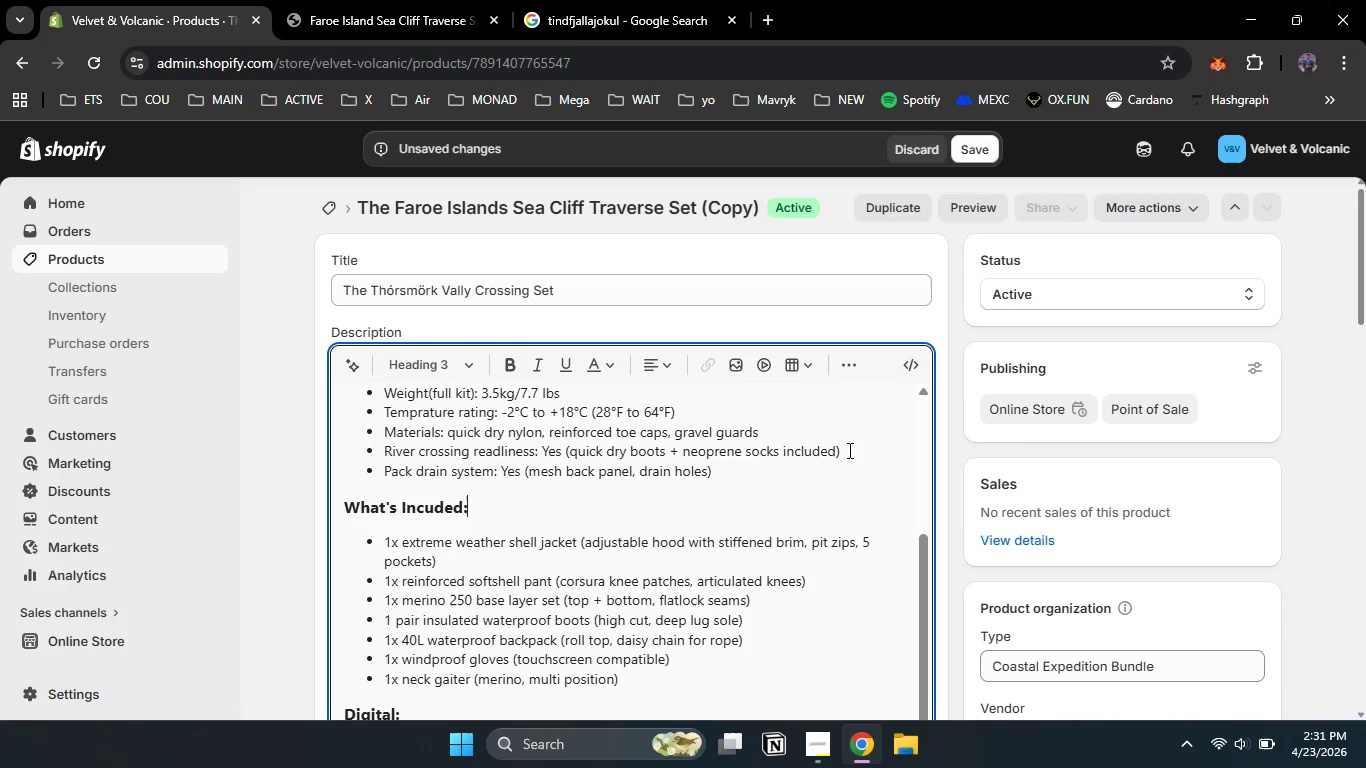 
key(ArrowDown)
 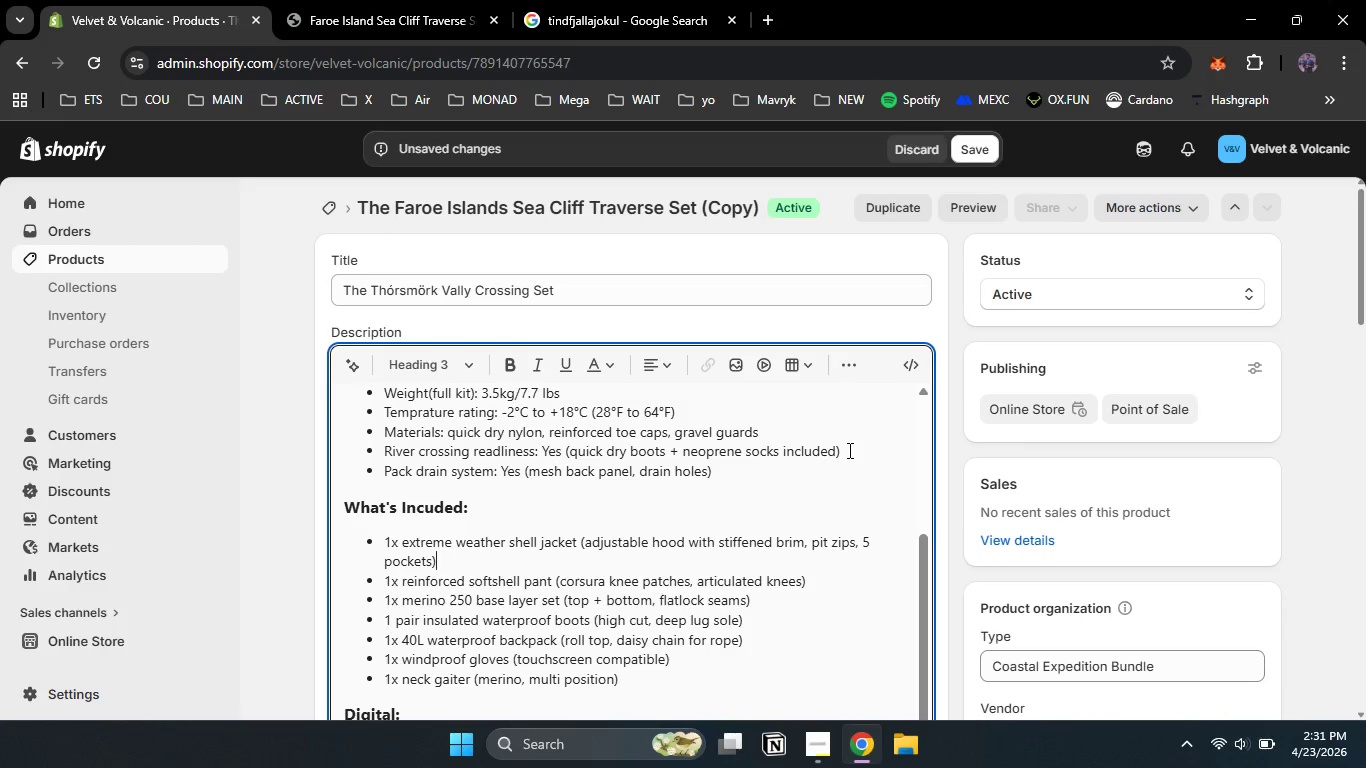 
key(ArrowDown)
 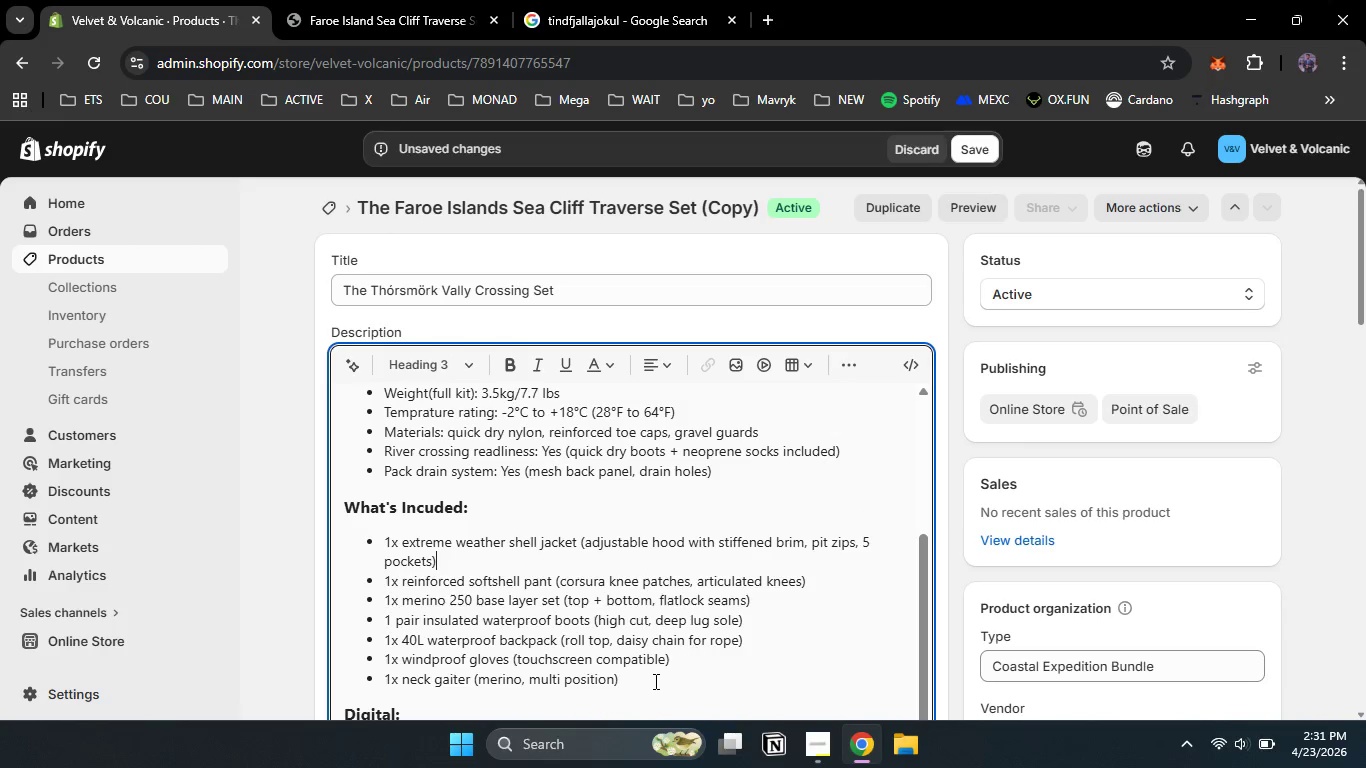 
left_click_drag(start_coordinate=[636, 685], to_coordinate=[382, 547])
 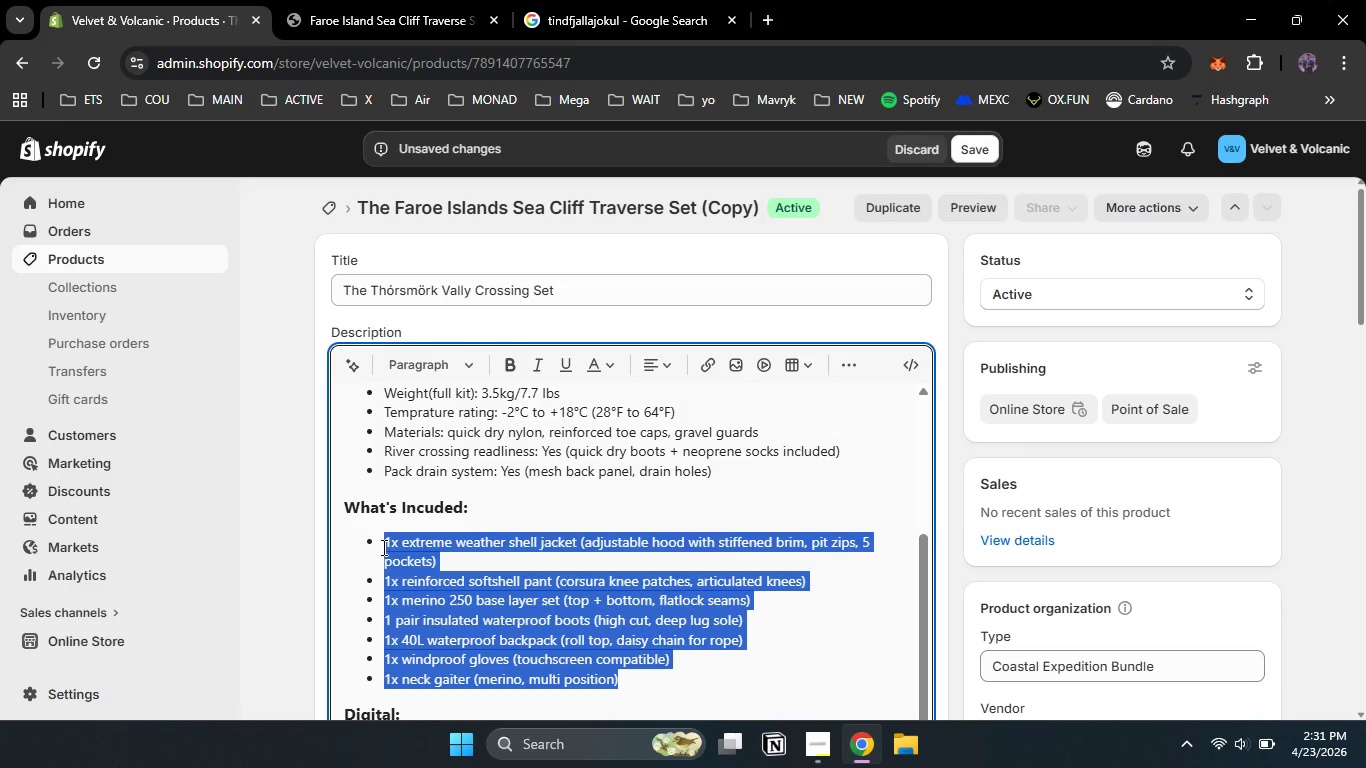 
type(1x quick river crossing shoe ())
 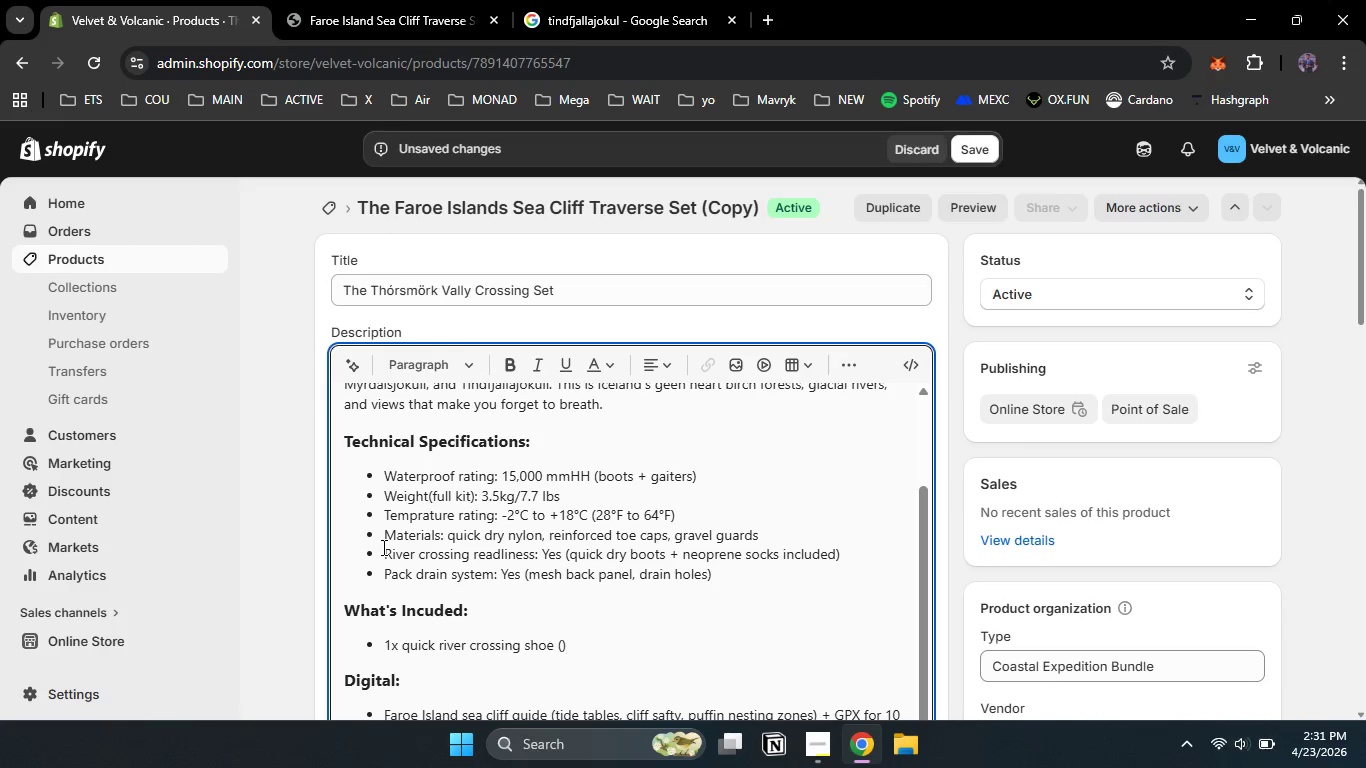 
key(ArrowLeft)
 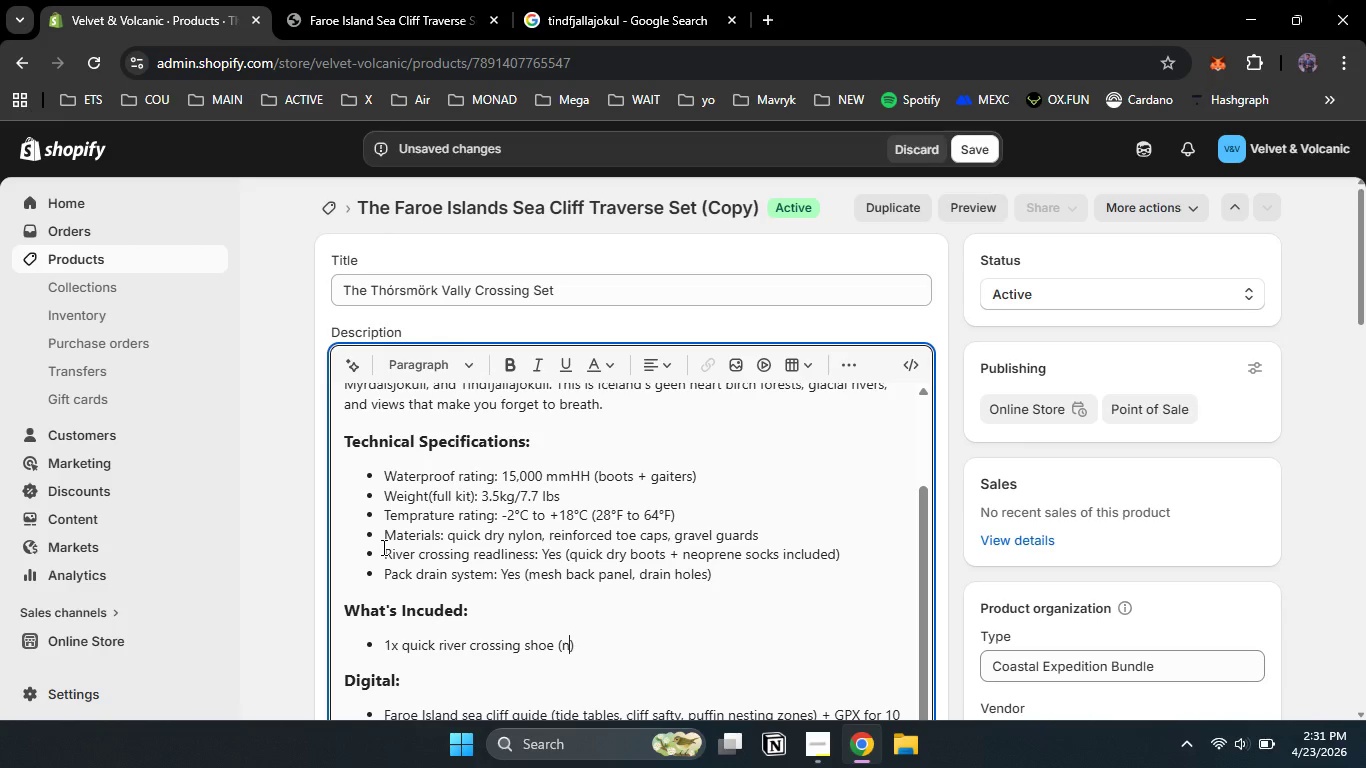 
type(neoprene lined, drain ports, grippy shoe)
key(Backspace)
key(Backspace)
key(Backspace)
type(ole)
 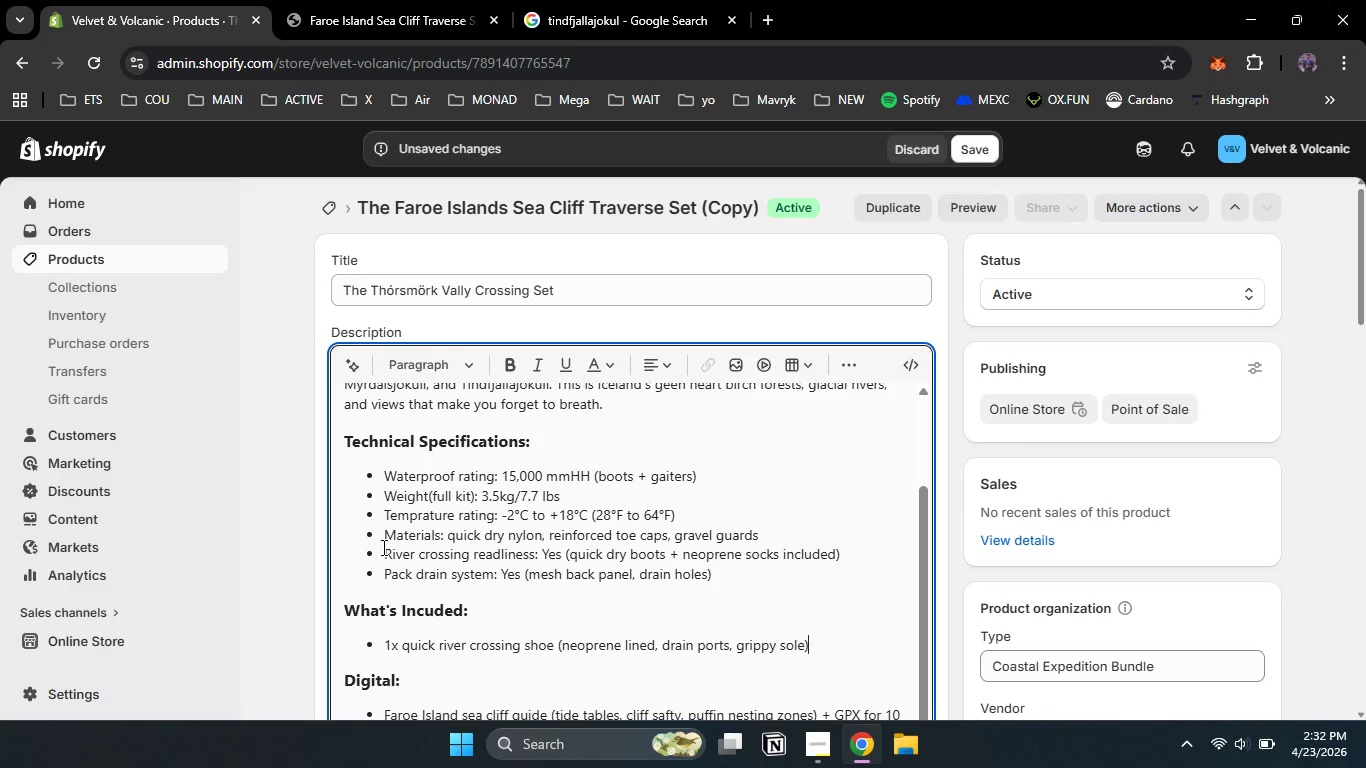 
key(ArrowRight)
 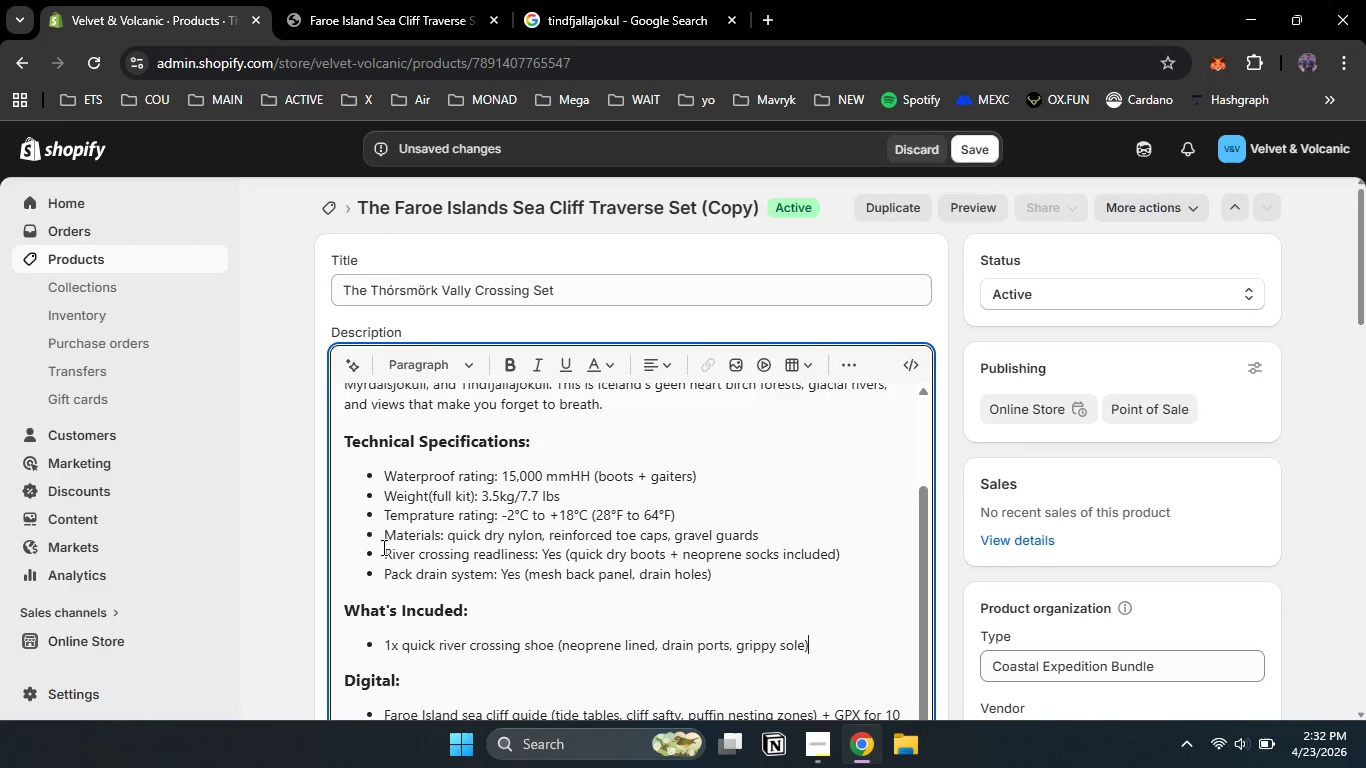 
key(Enter)
 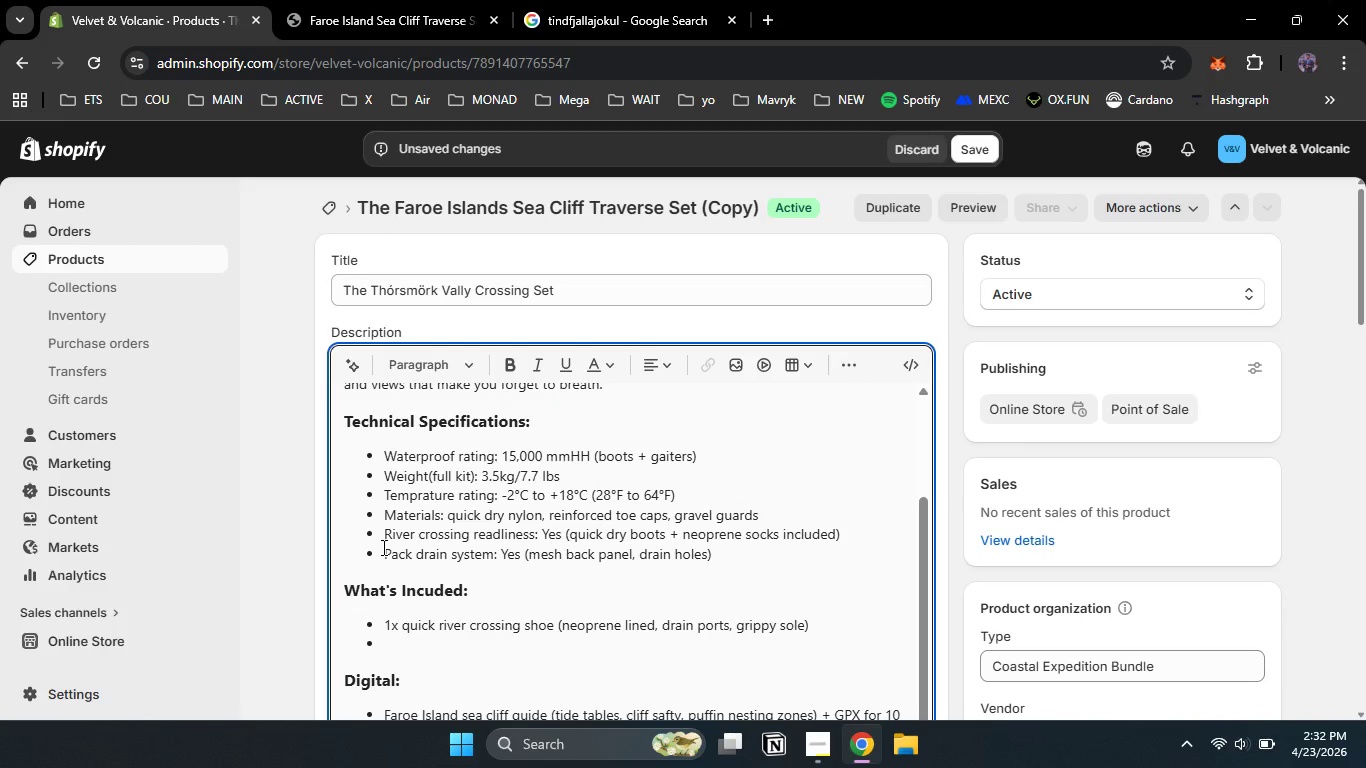 
type(1 pair neoprene soacks)
key(Backspace)
key(Backspace)
key(Backspace)
key(Backspace)
type(cks ())
 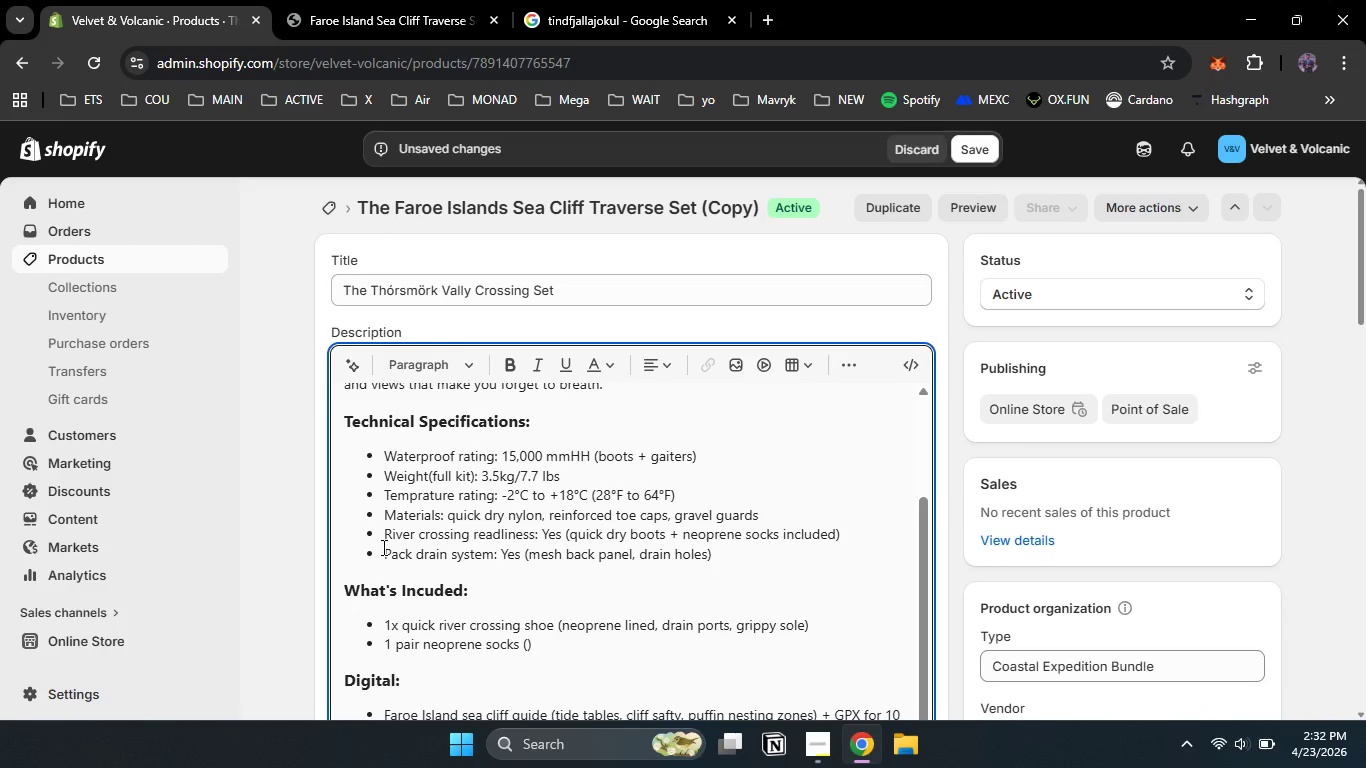 
key(ArrowLeft)
 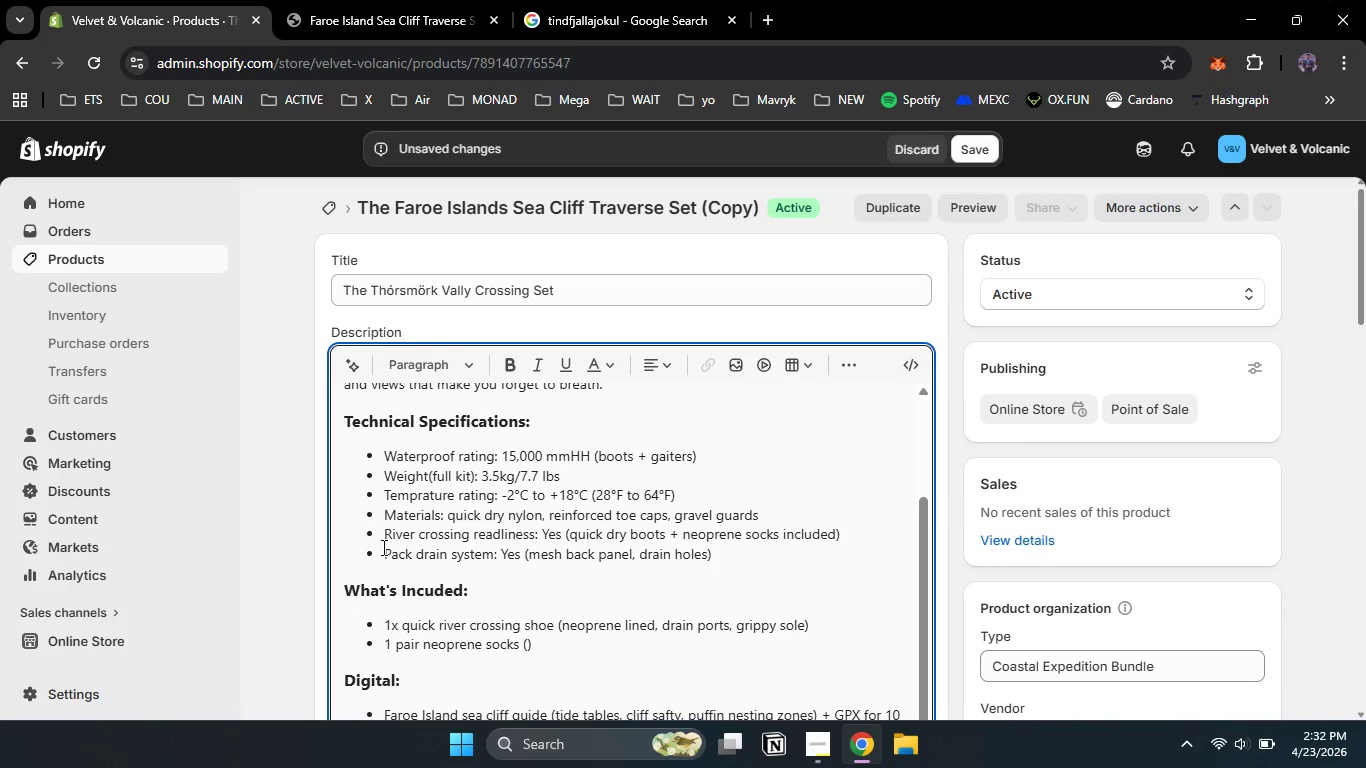 
type(3m )
key(Backspace)
type(m thermal)
 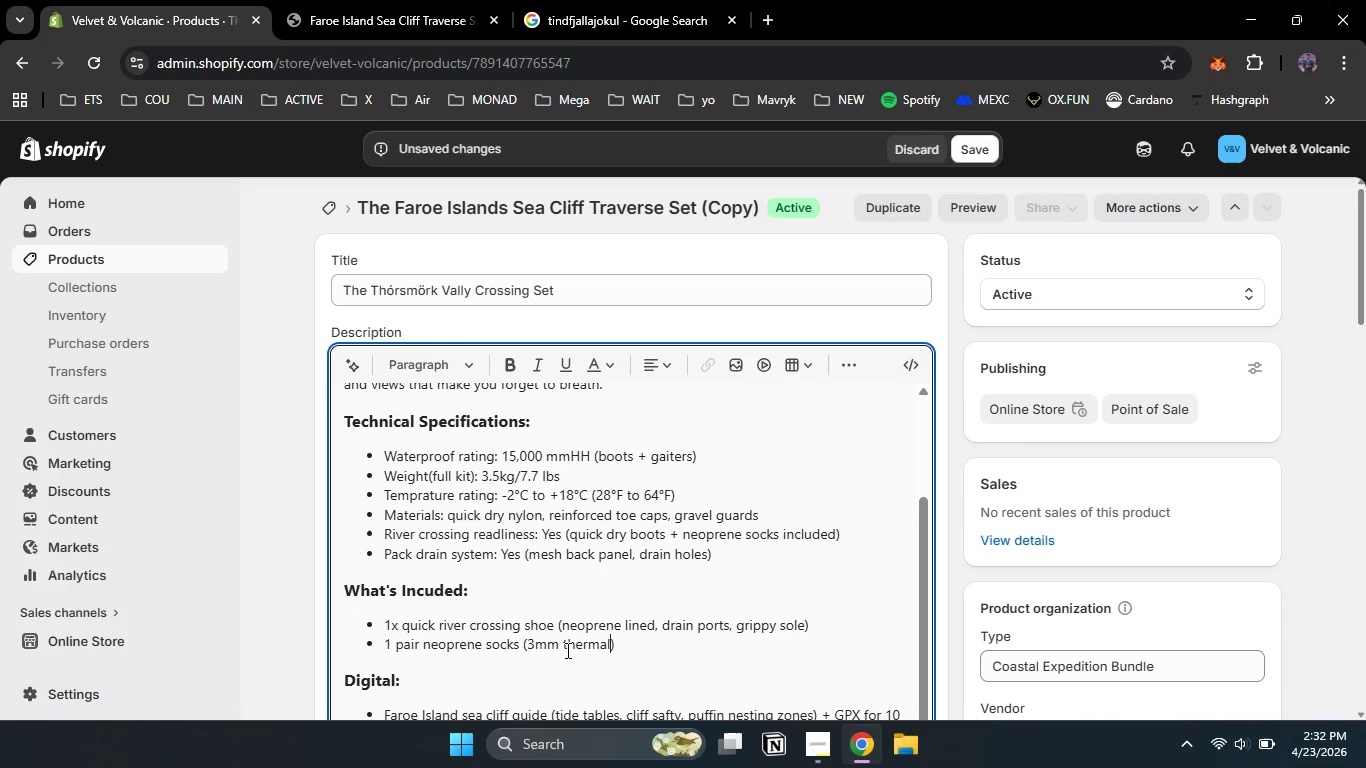 
left_click([558, 643])
 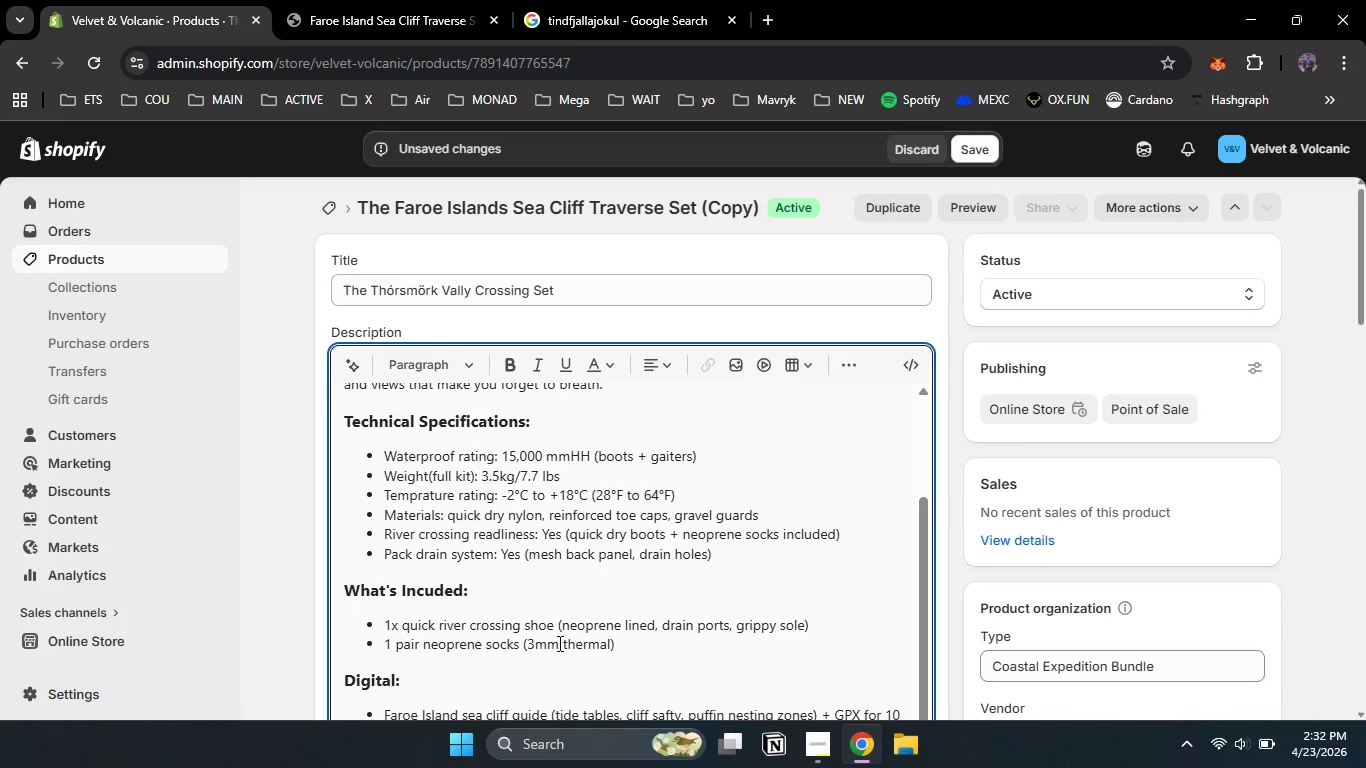 
key(Comma)
 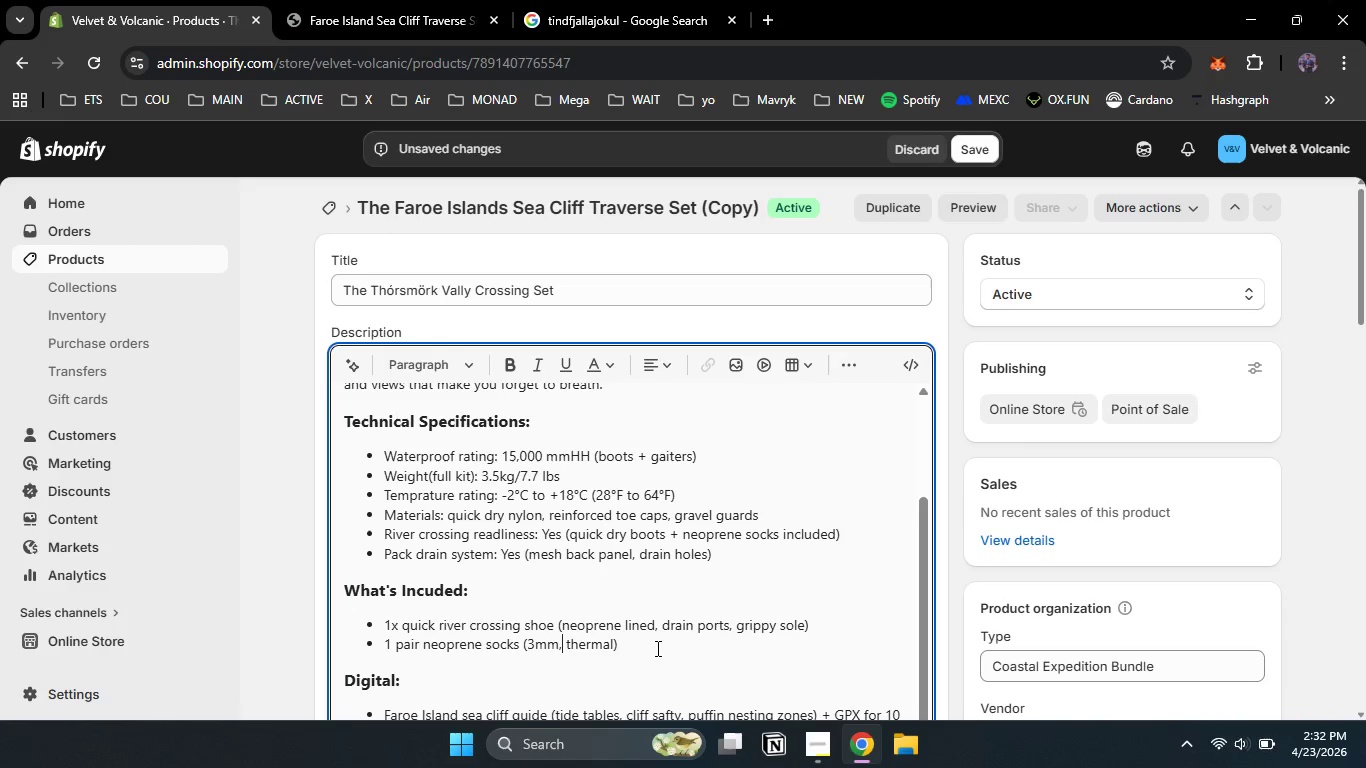 
left_click([655, 646])
 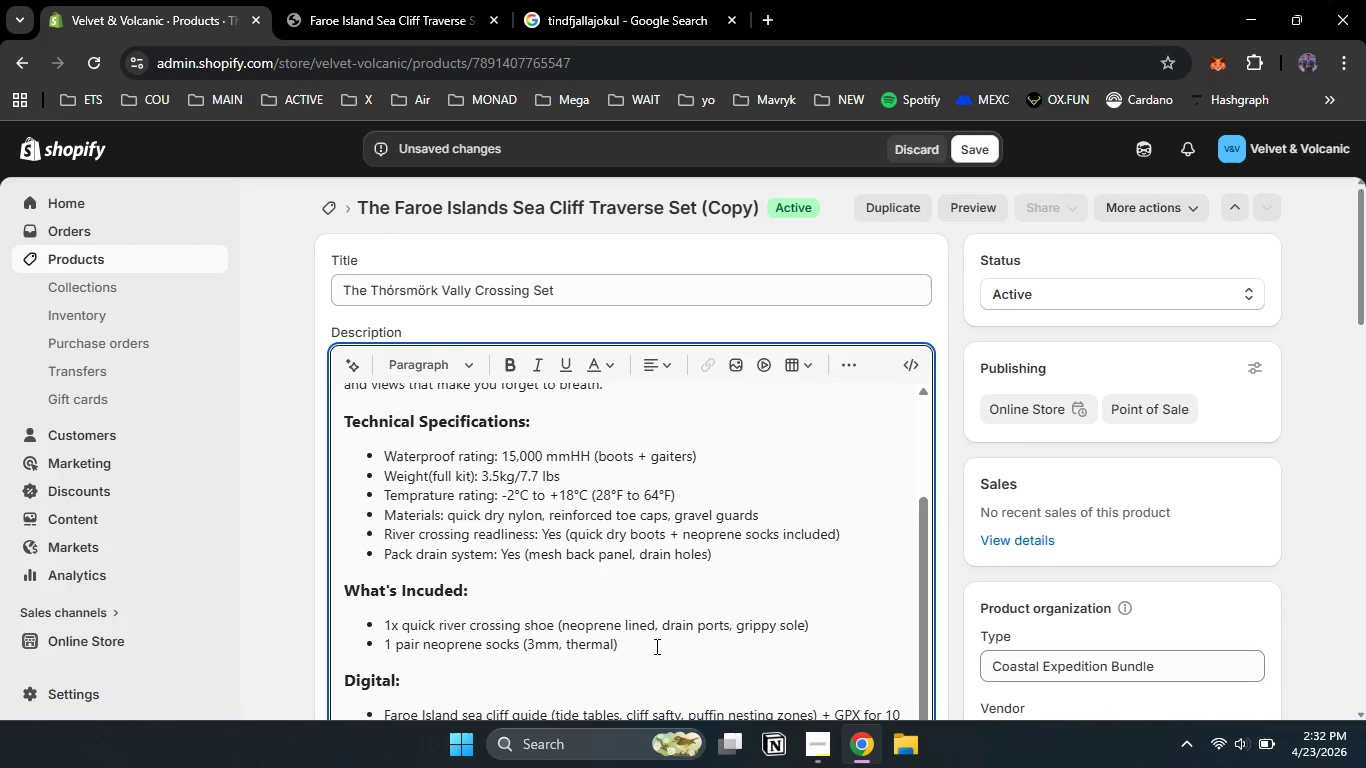 
key(Comma)
 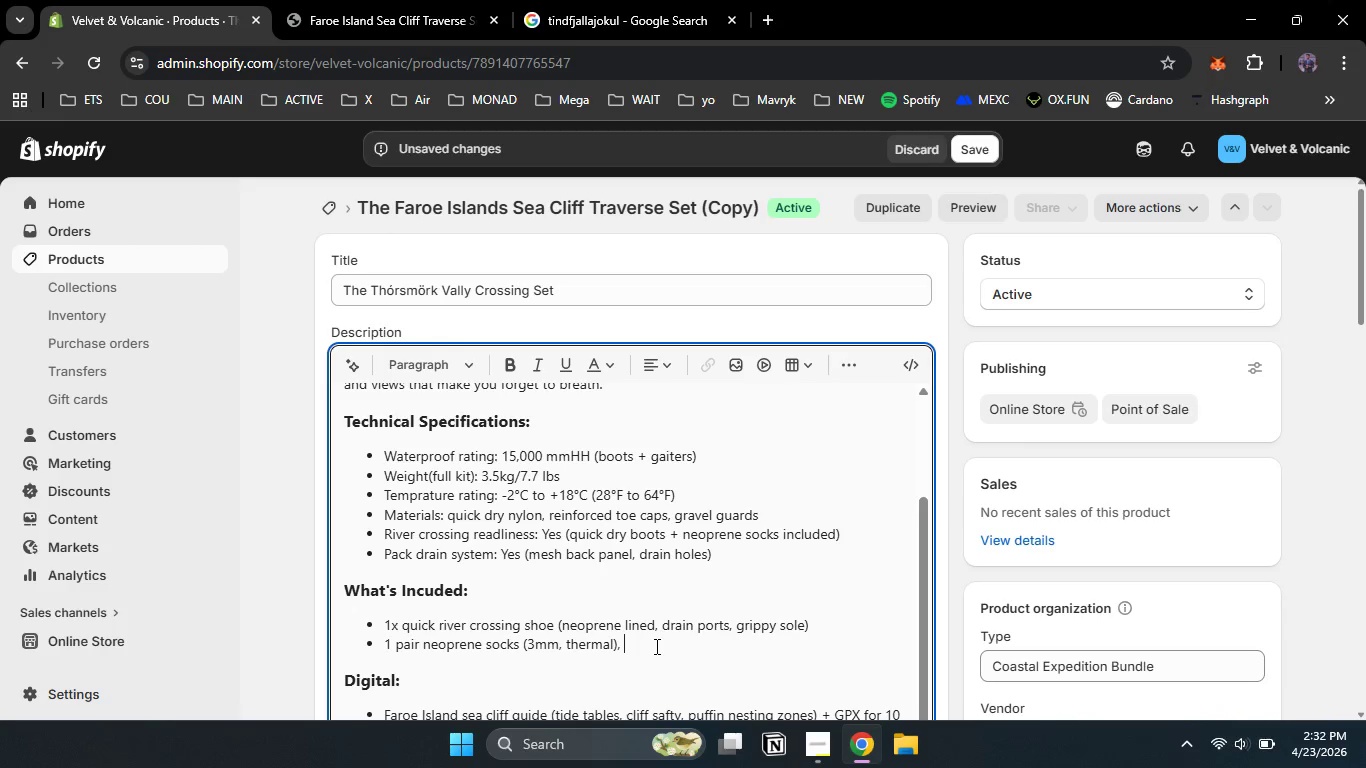 
key(Space)
 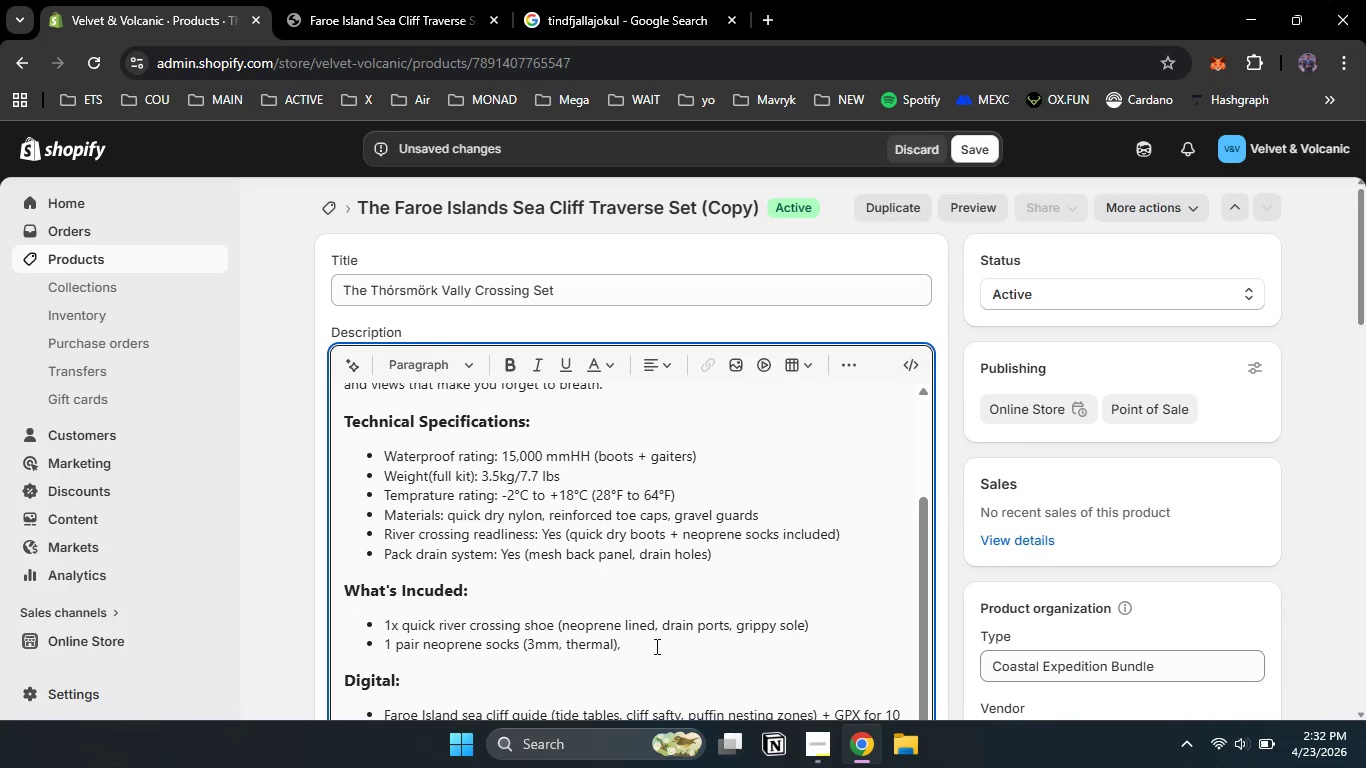 
key(Backspace)
 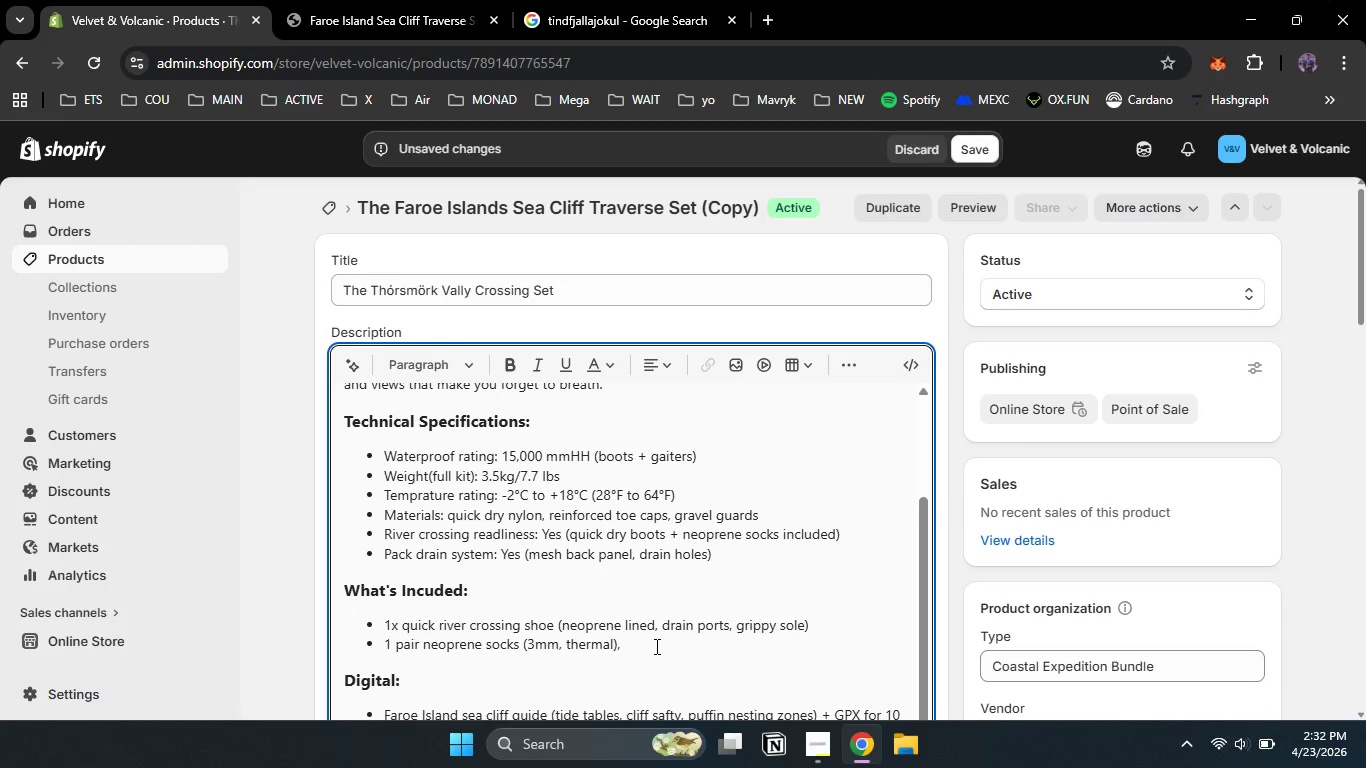 
key(Backspace)
 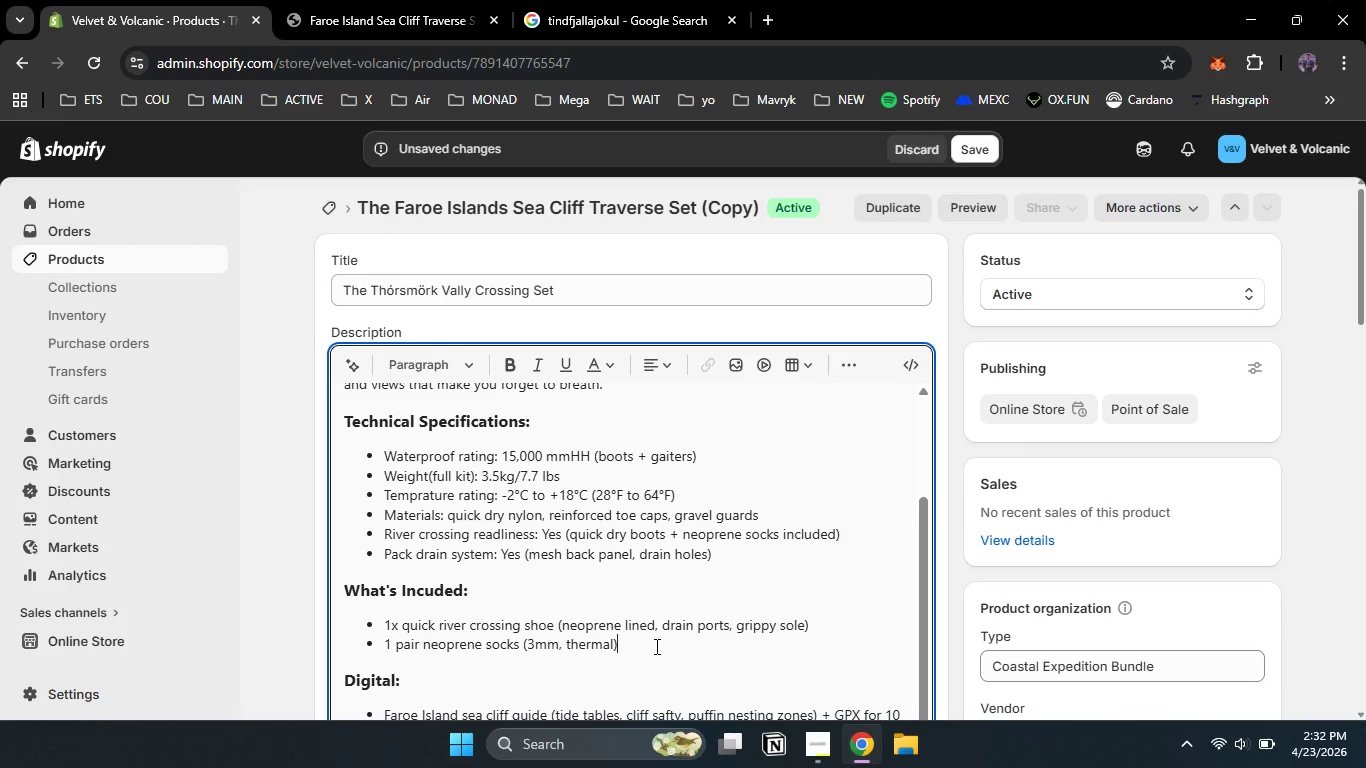 
key(Enter)
 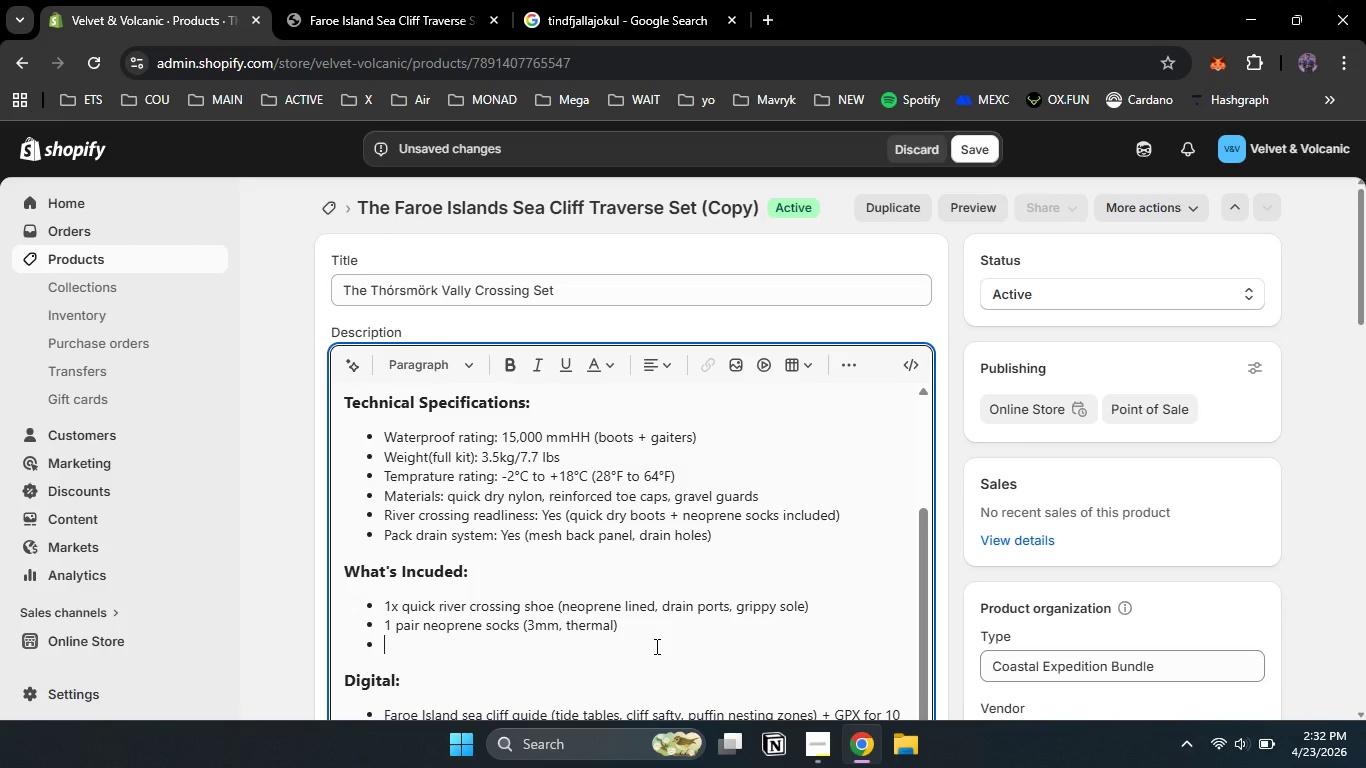 
key(Numpad1)
 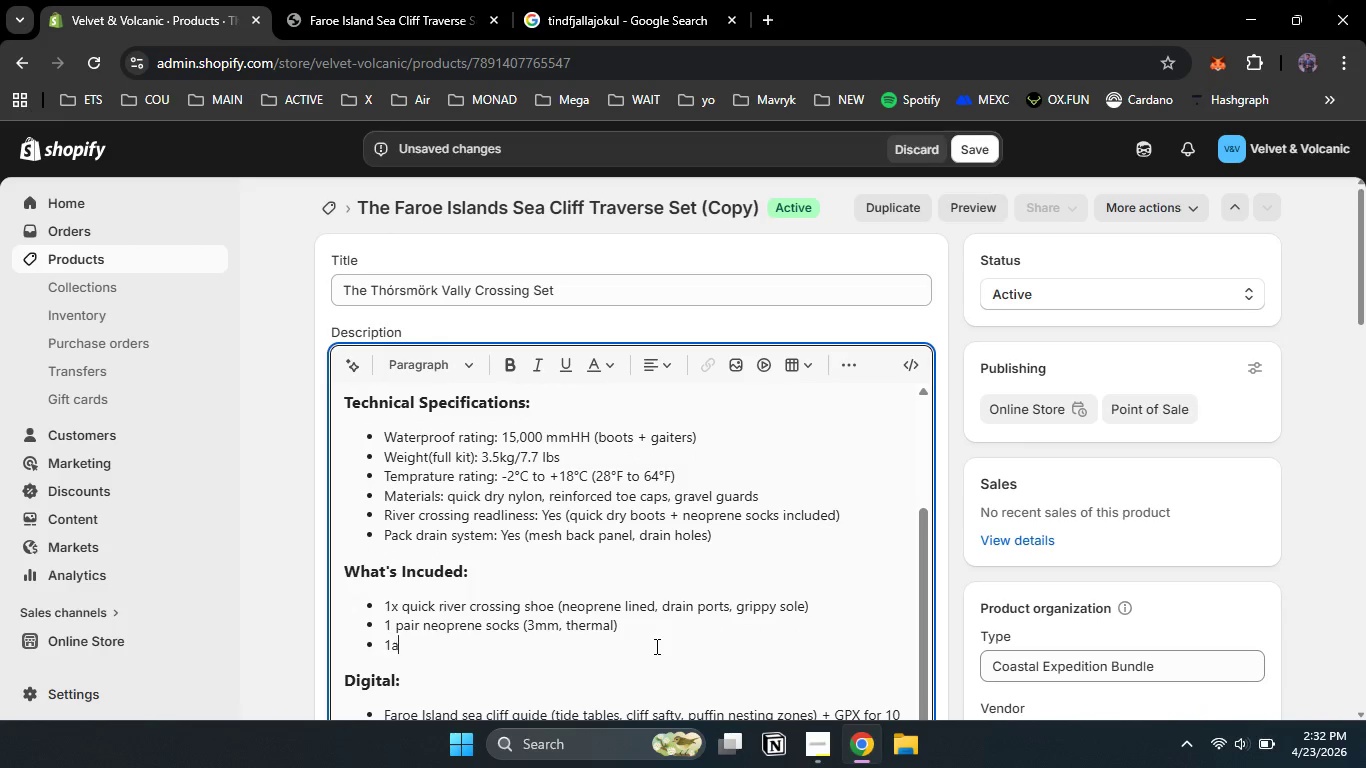 
key(A)
 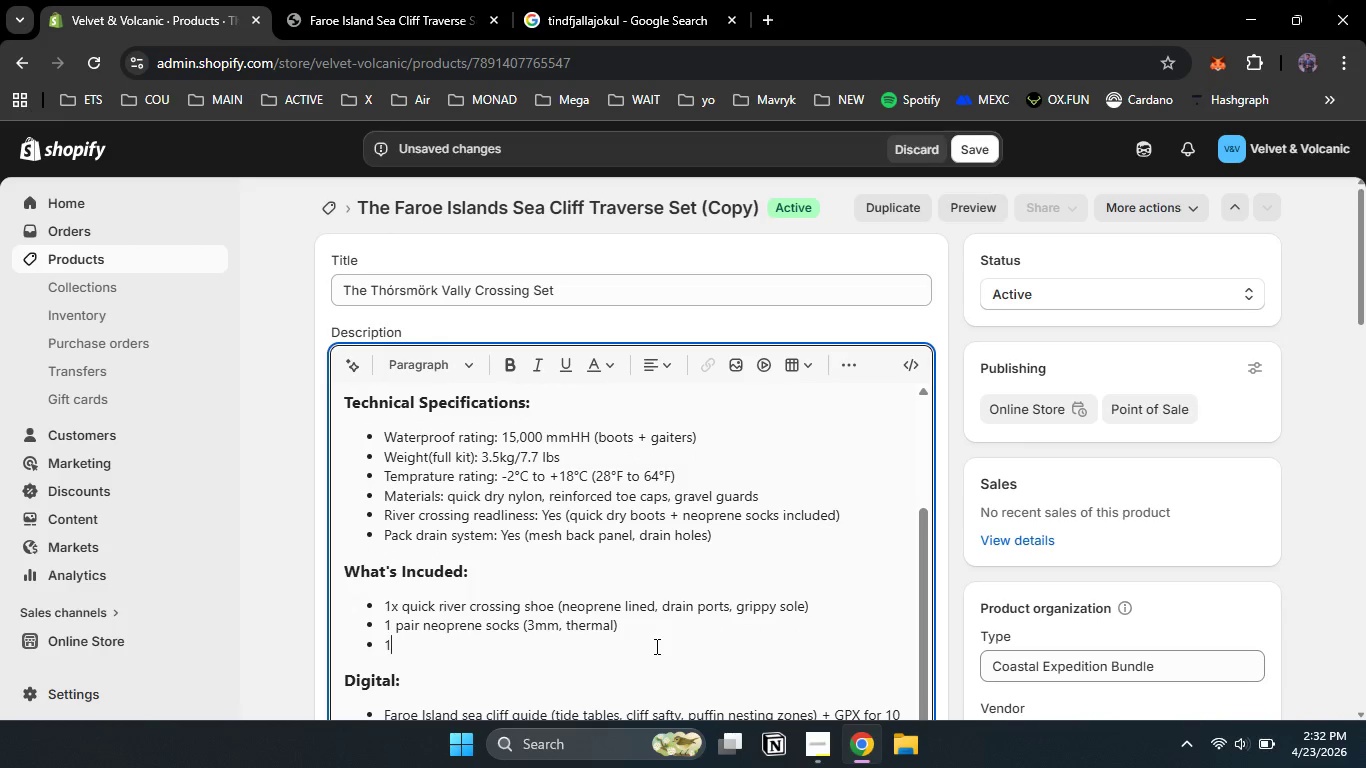 
key(Backspace)
 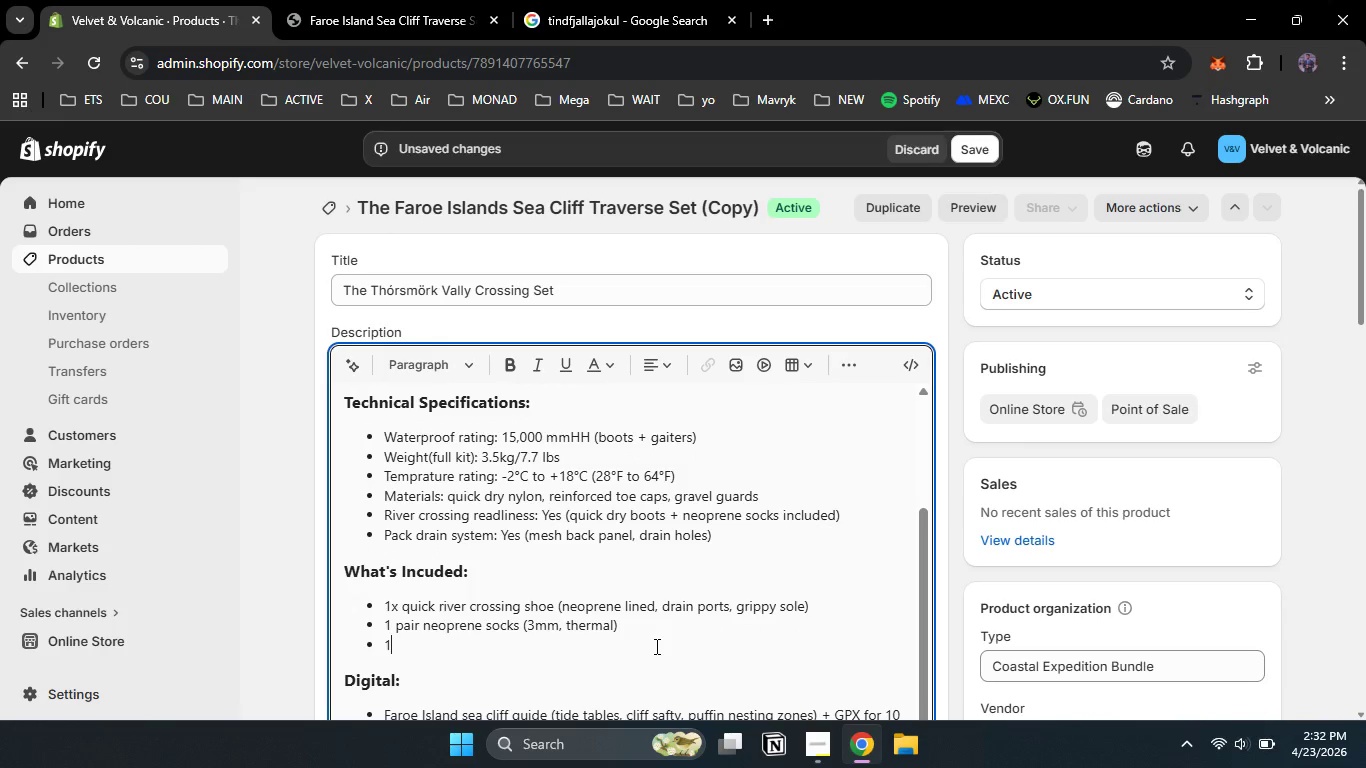 
key(X)
 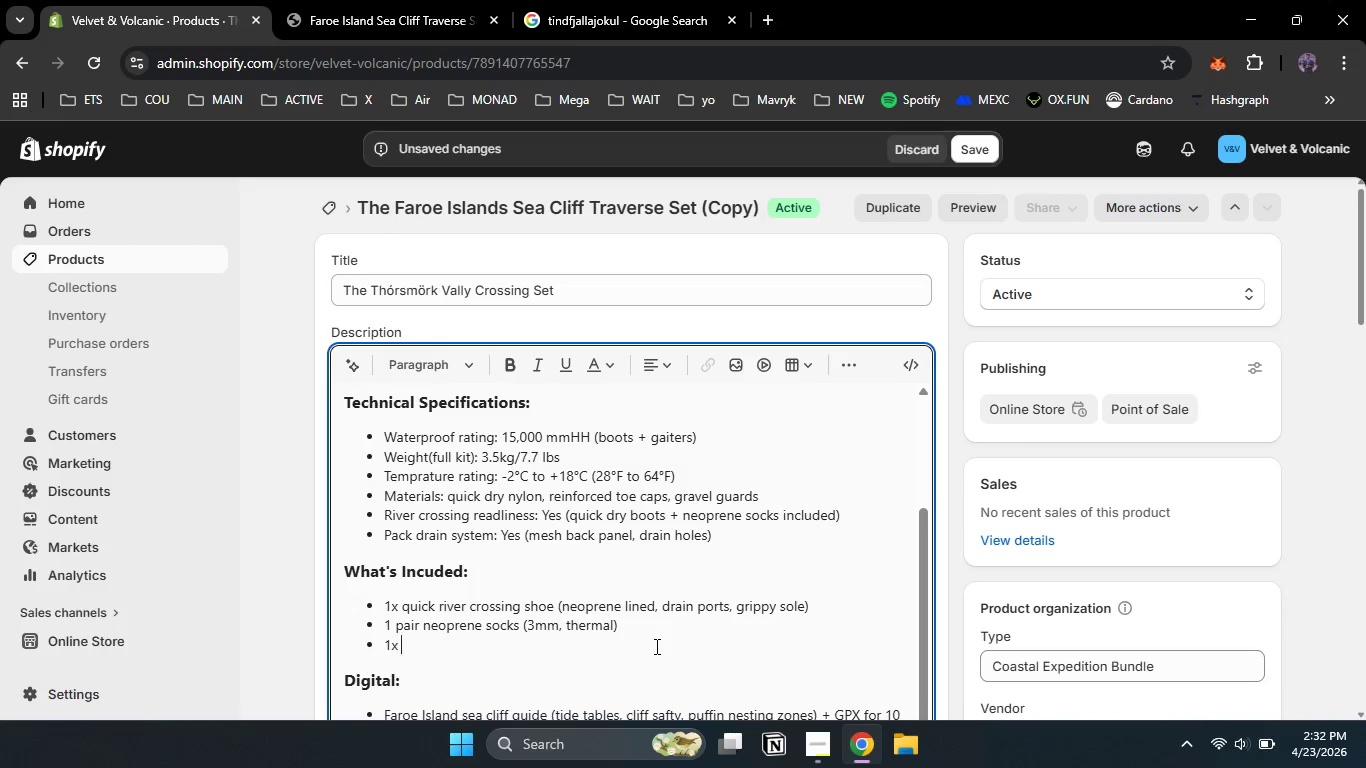 
key(Space)
 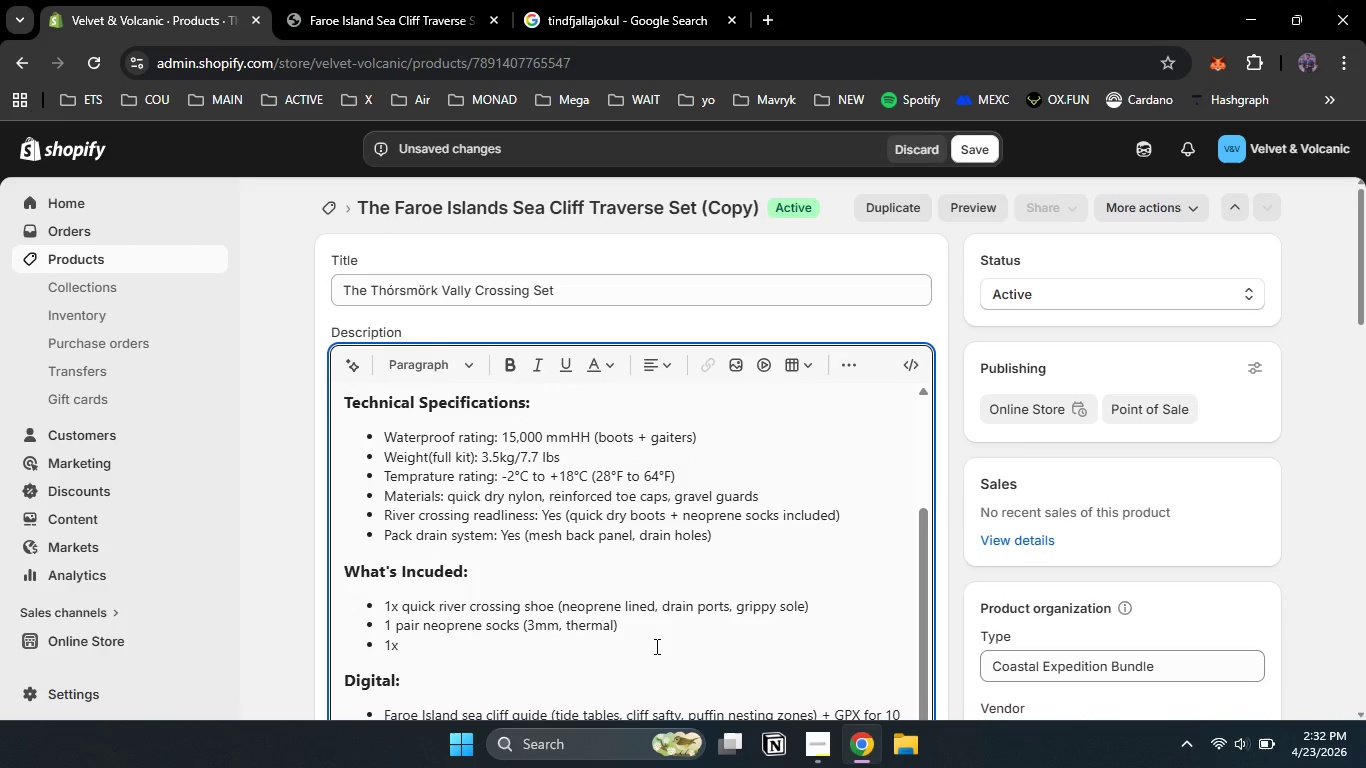 
type(breathable hikking pany)
key(Backspace)
type(t ())
 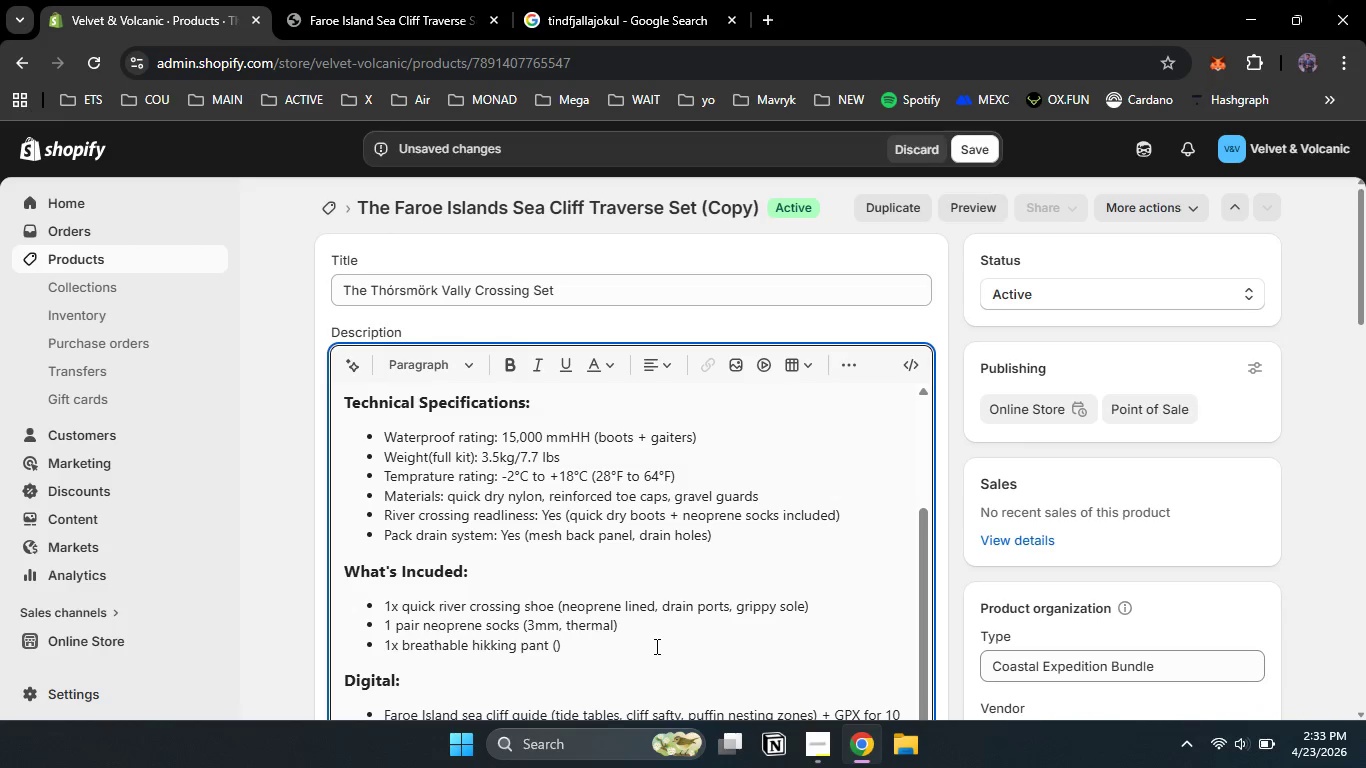 
key(ArrowLeft)
 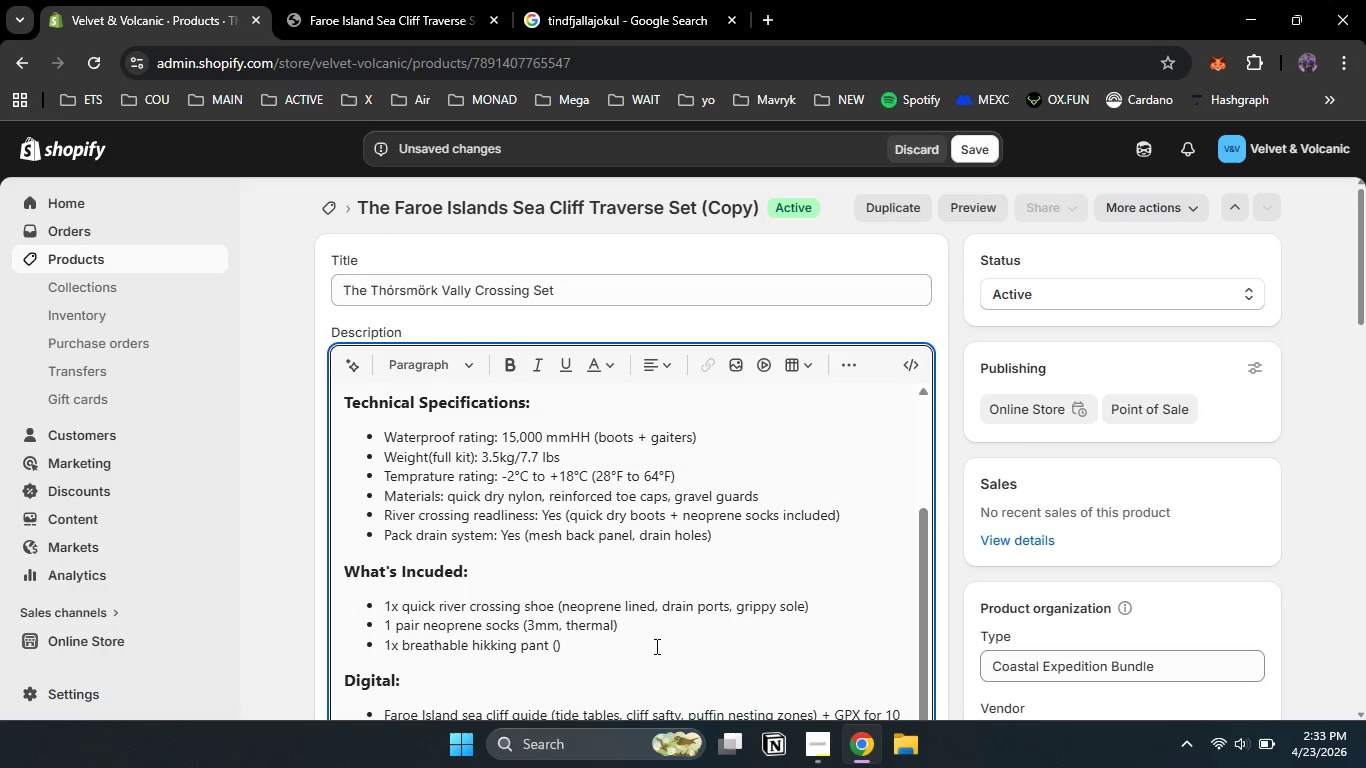 
type(zippered vents, roll up cuffs)
 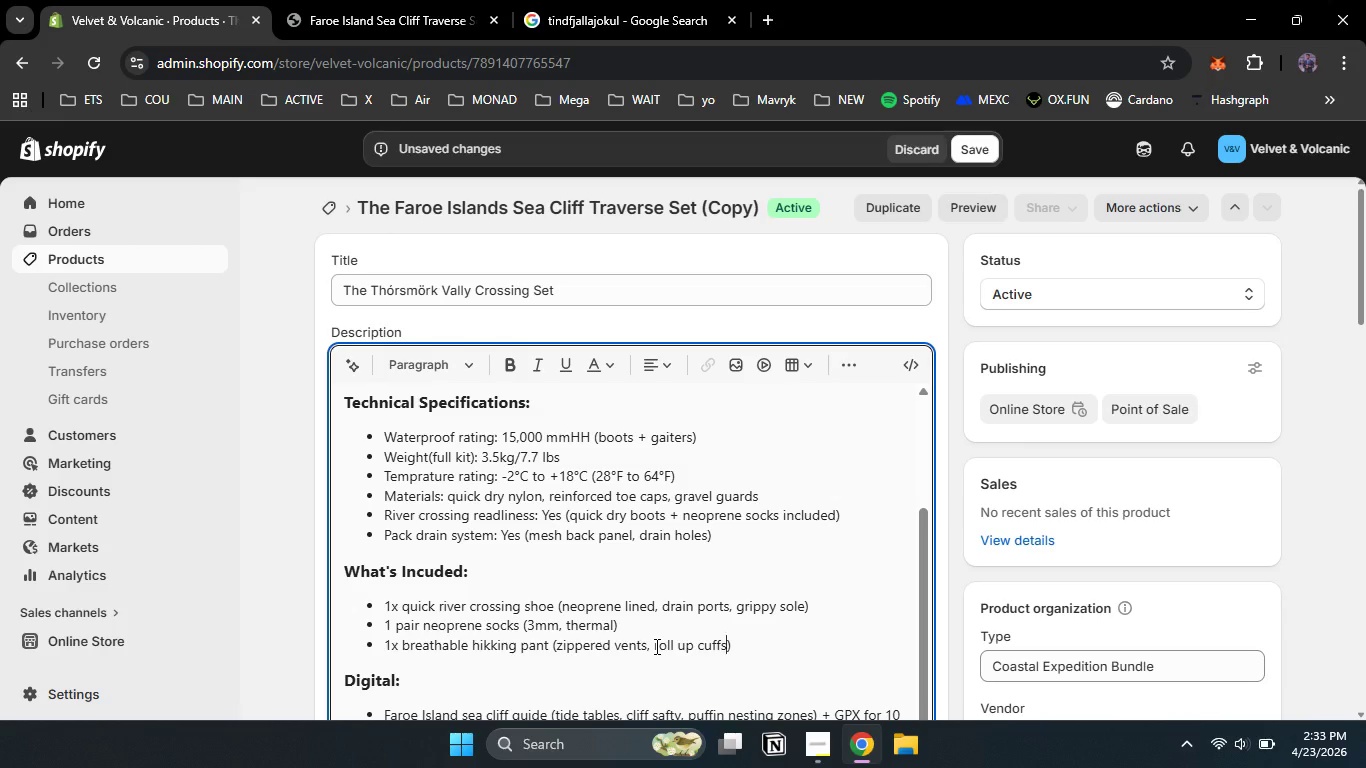 
key(ArrowRight)
 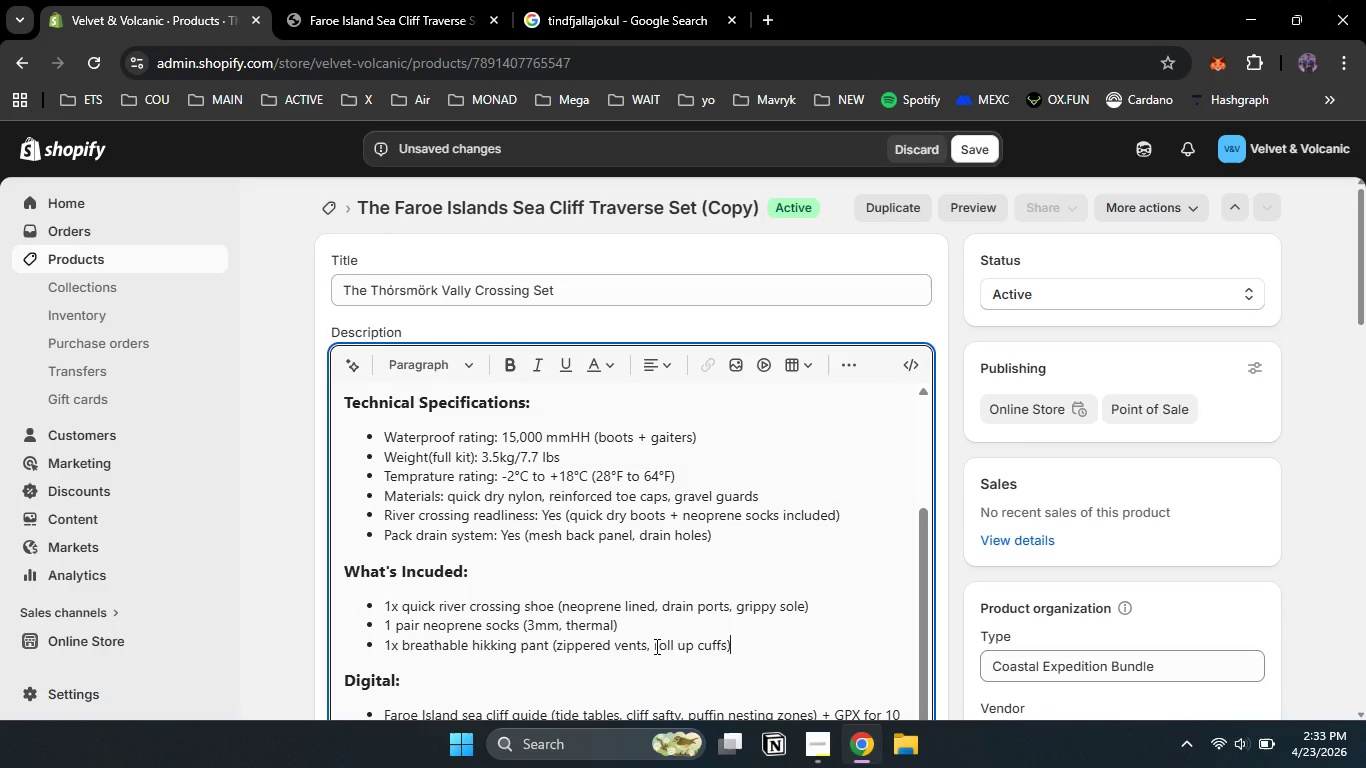 
key(Enter)
 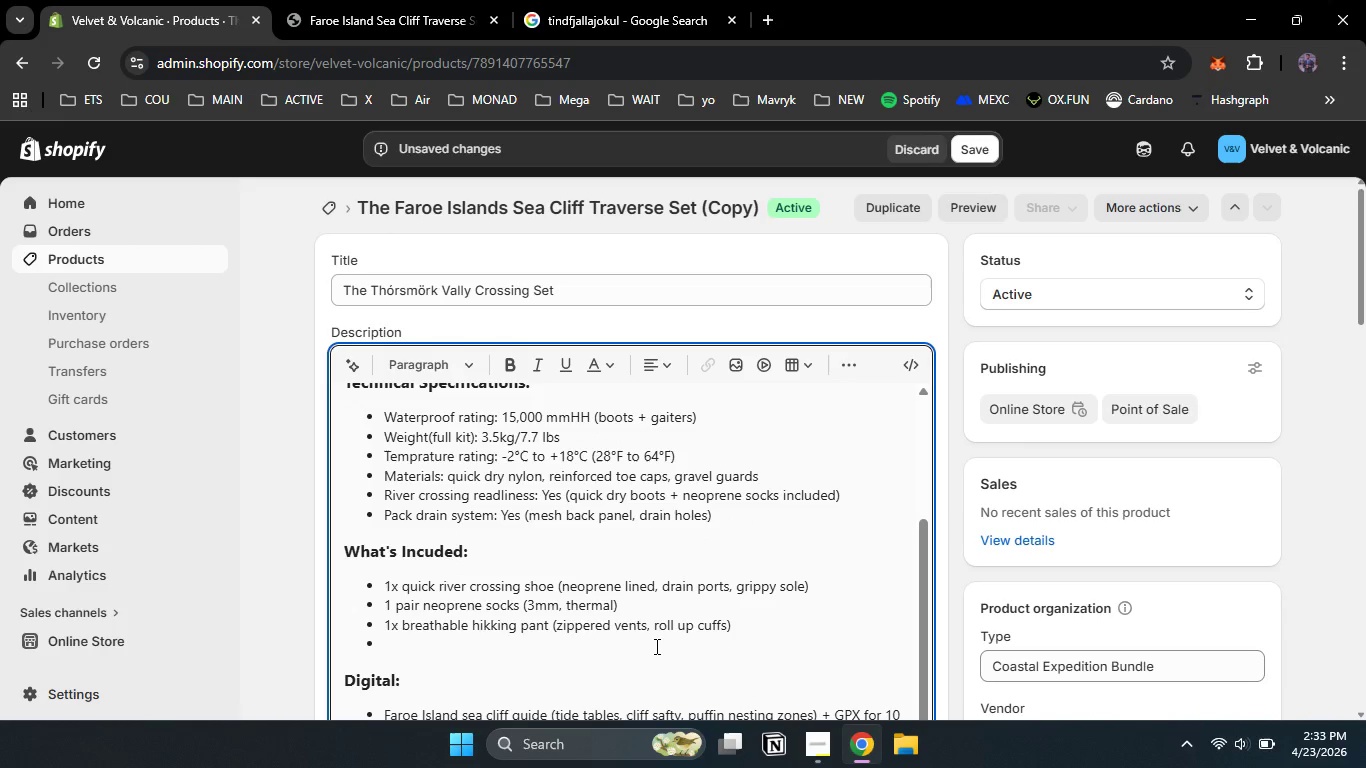 
type(1x sun hoodie ())
 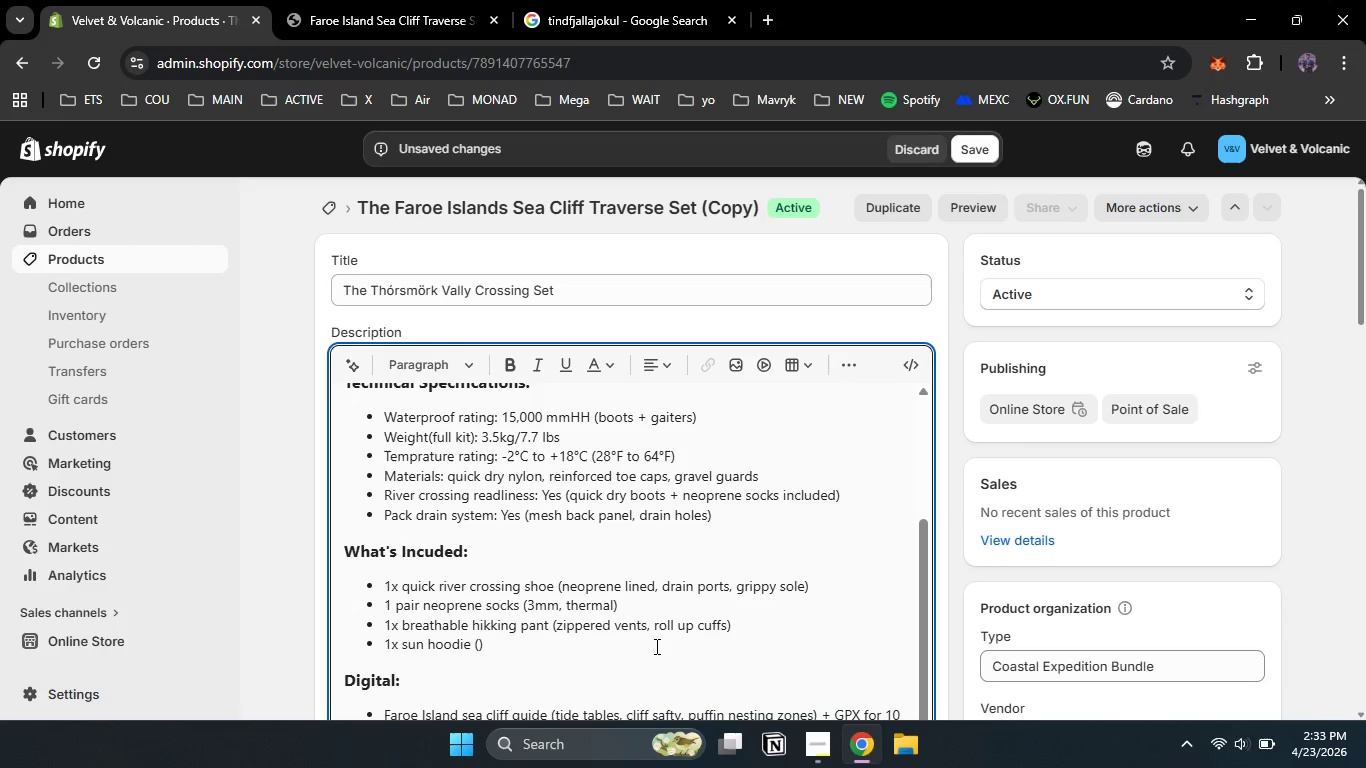 
key(ArrowLeft)
 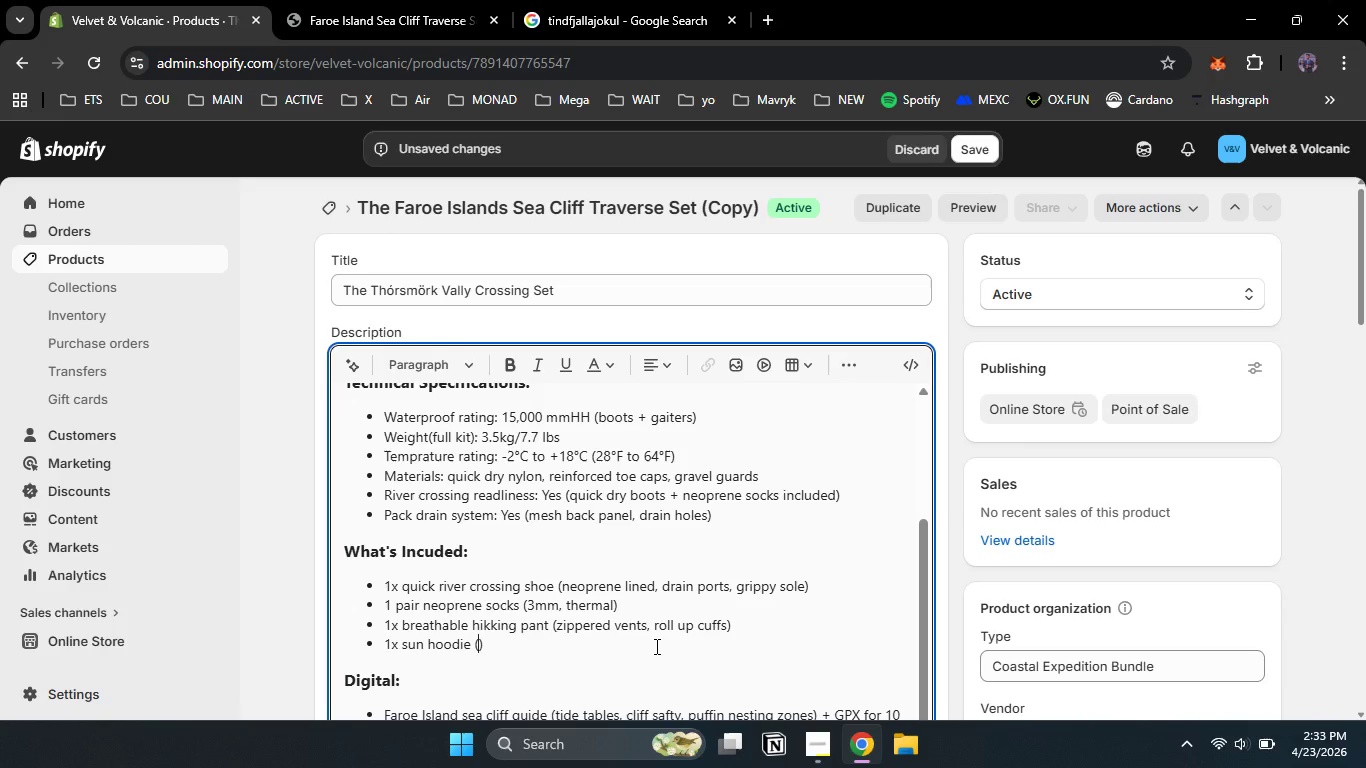 
type(UPF 50+, thum)
 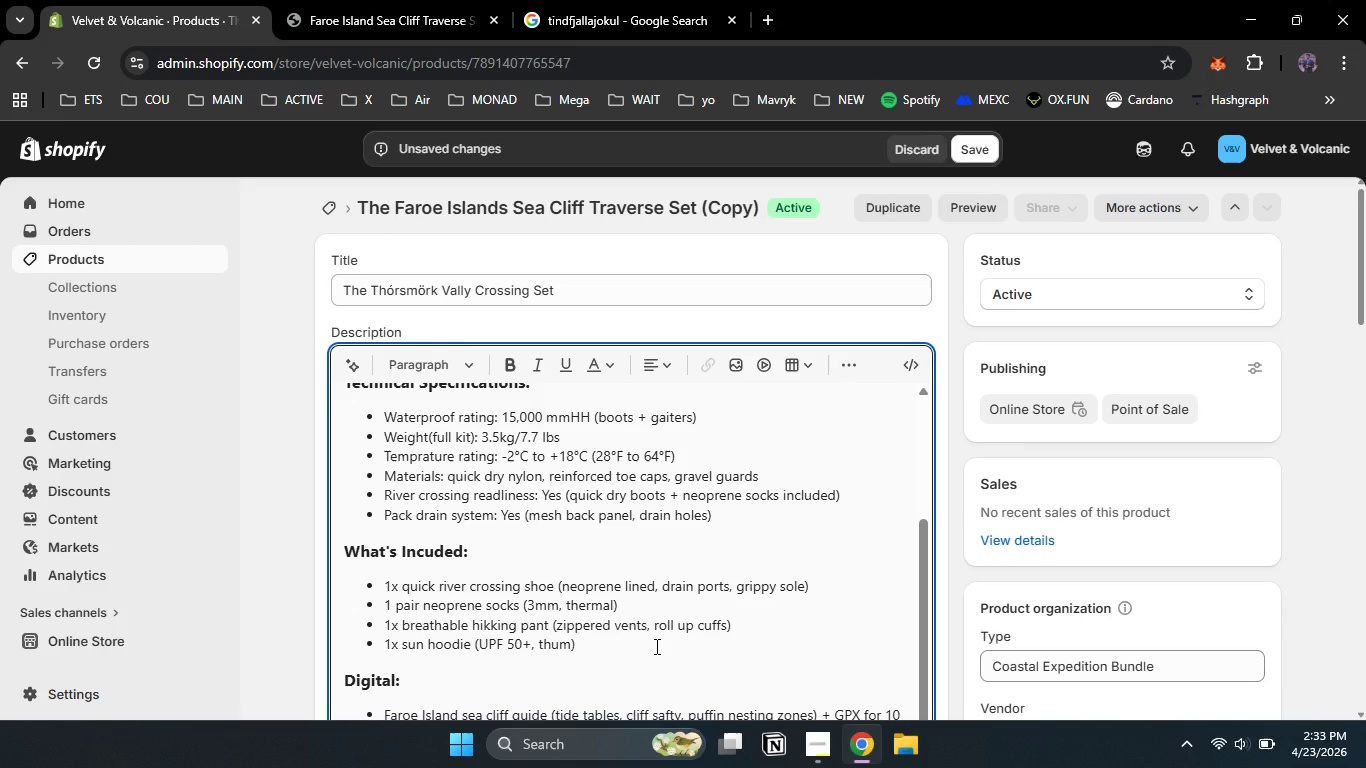 
type(bholes)
 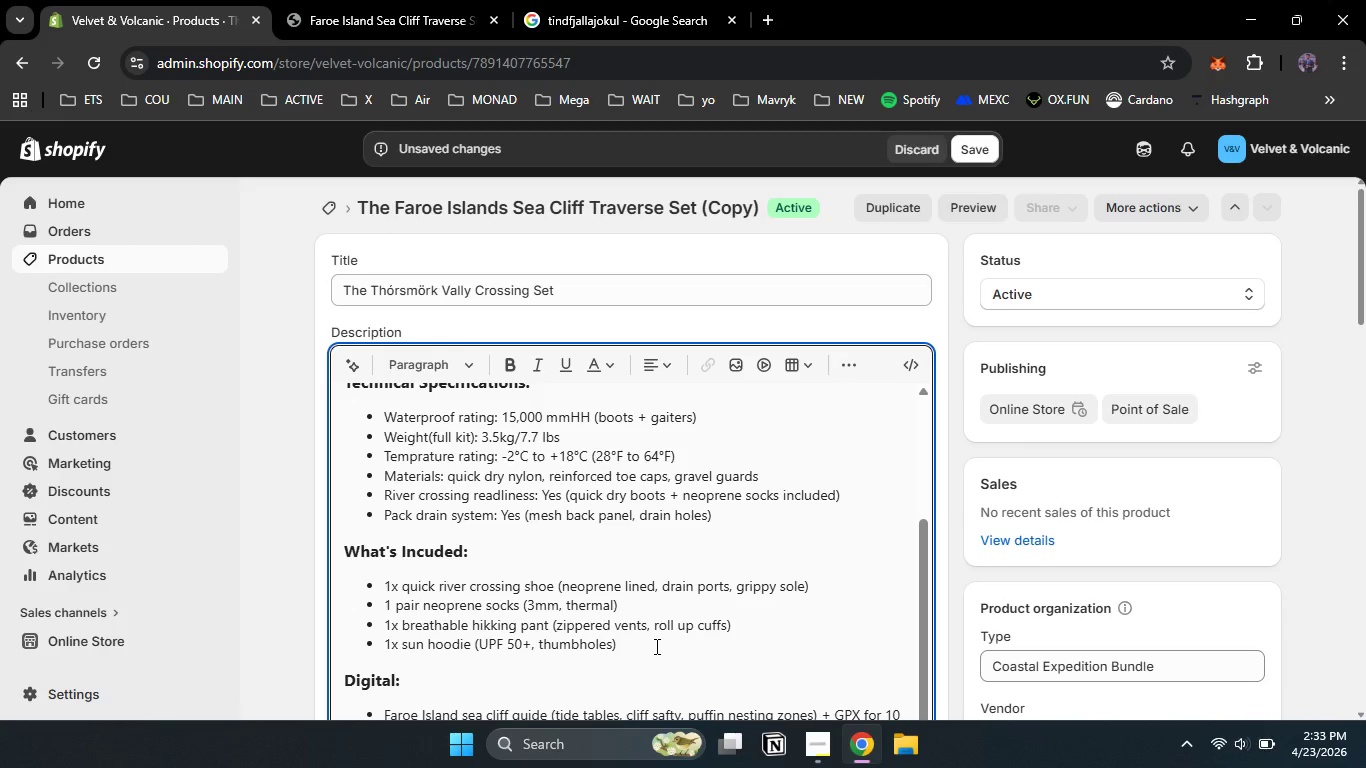 
key(ArrowRight)
 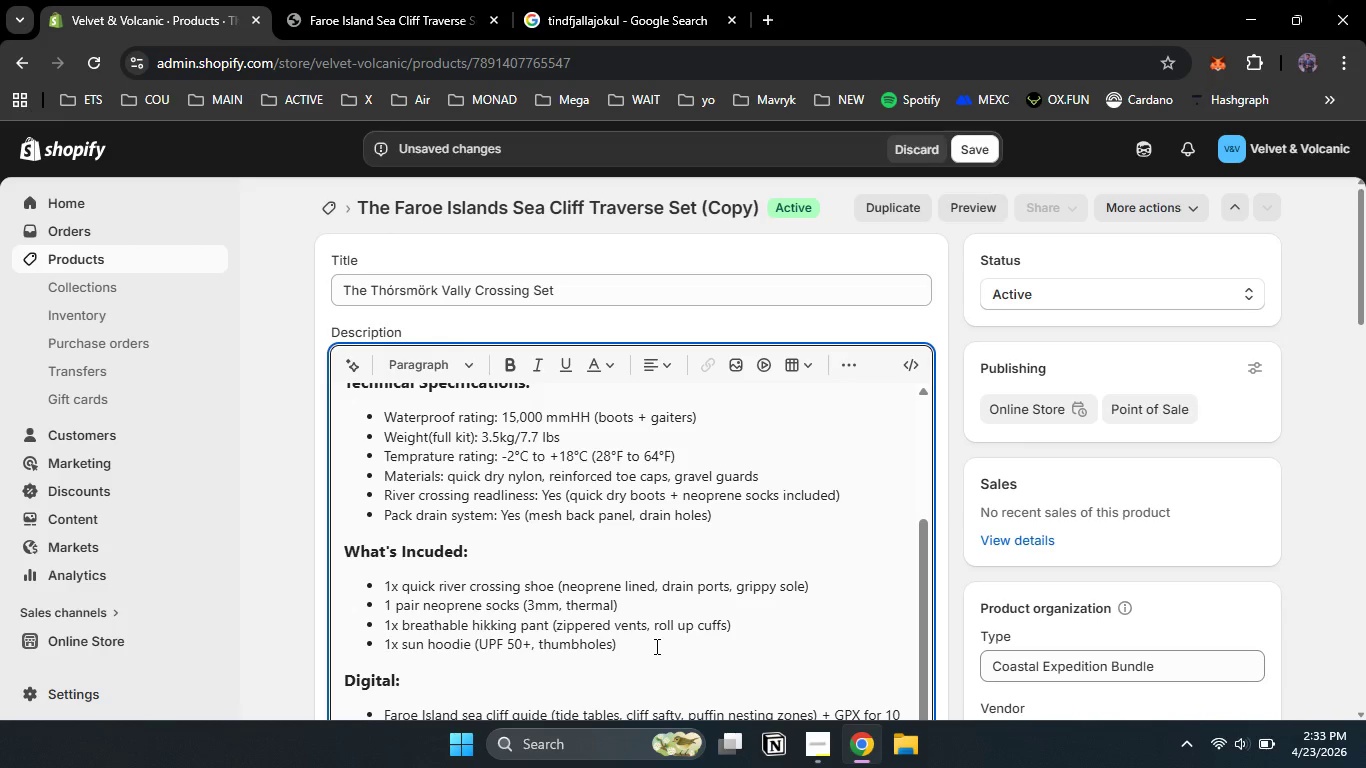 
key(ArrowLeft)
 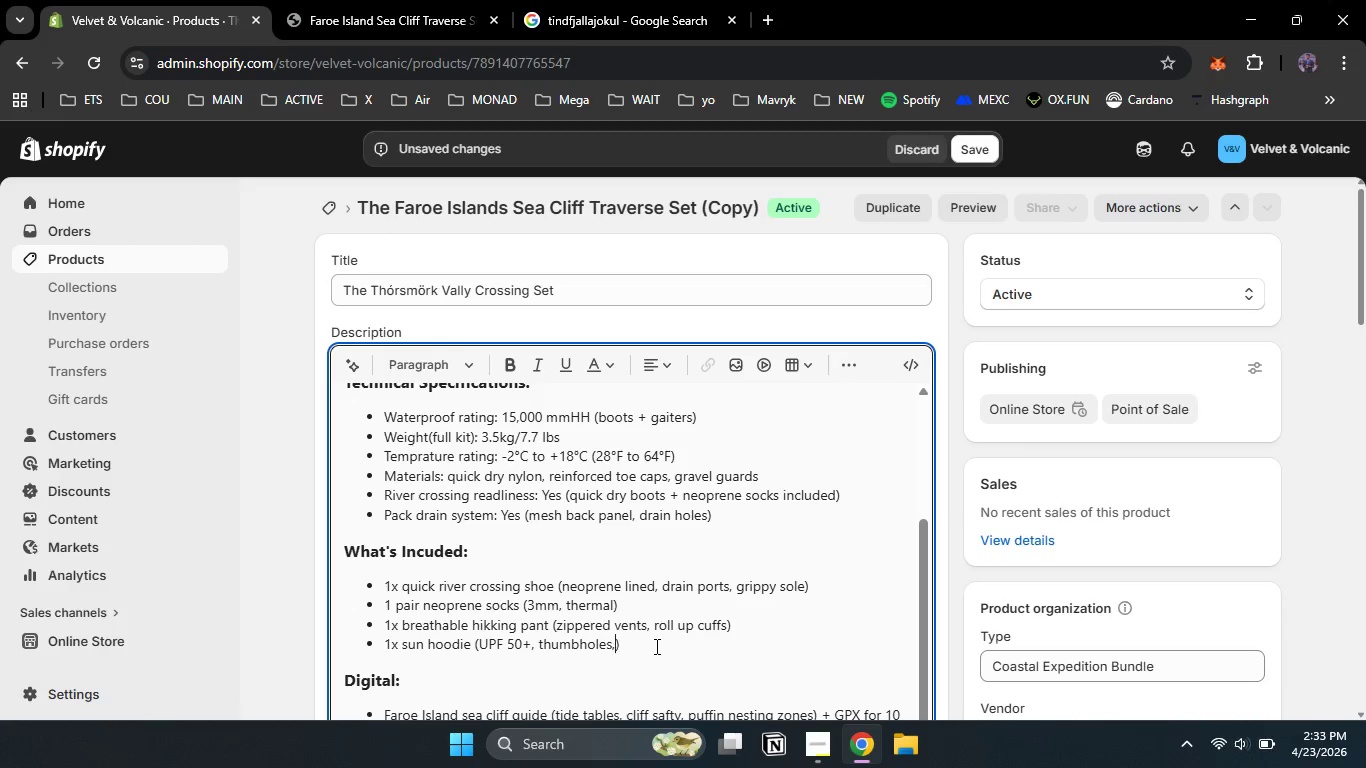 
type(, hoo)
 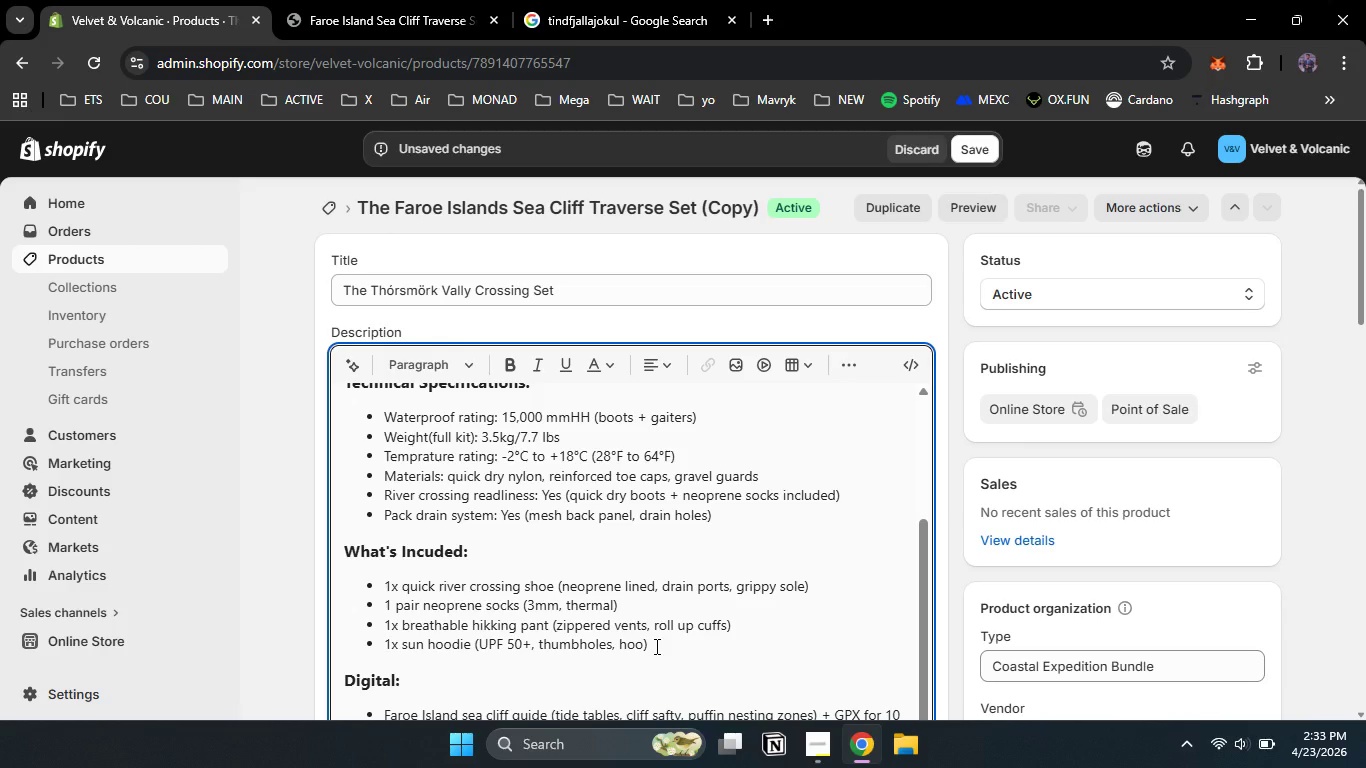 
wait(6.53)
 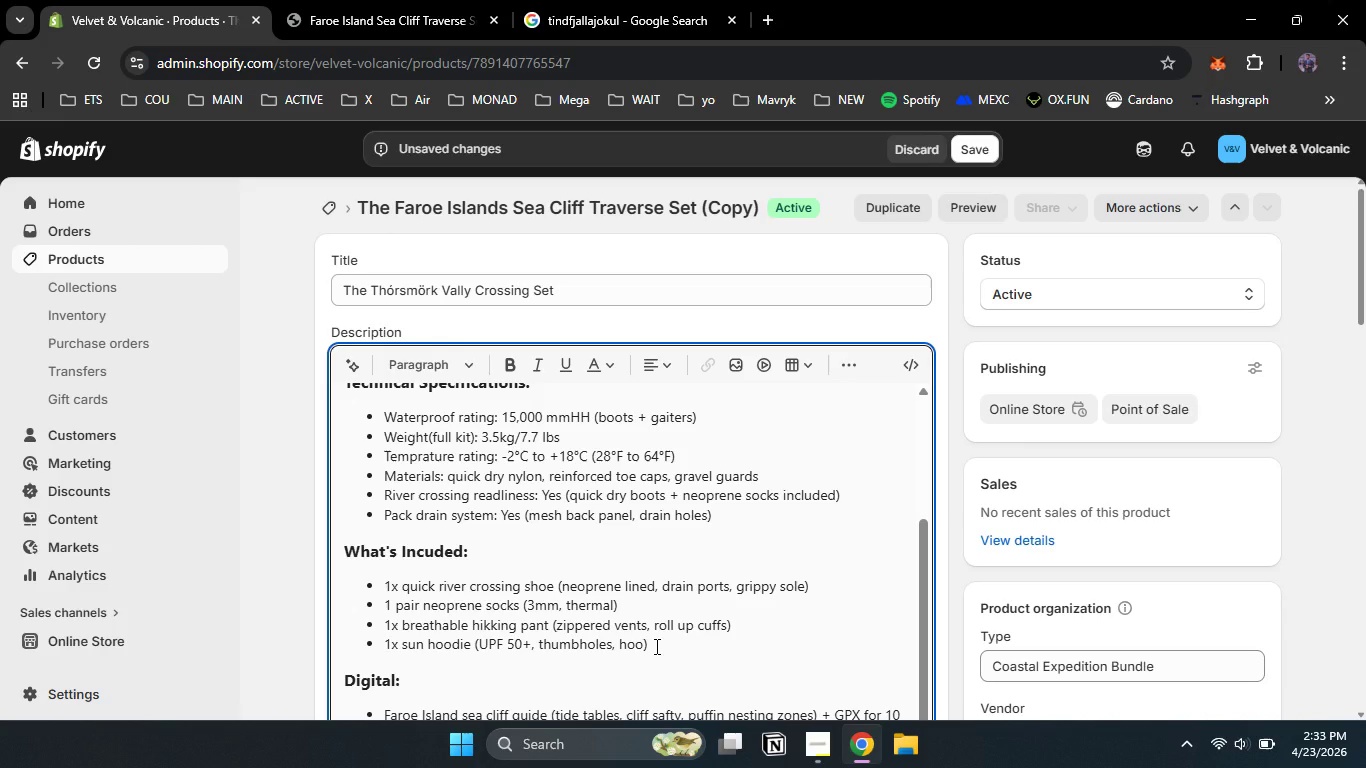 
type(d fits under helmet)
 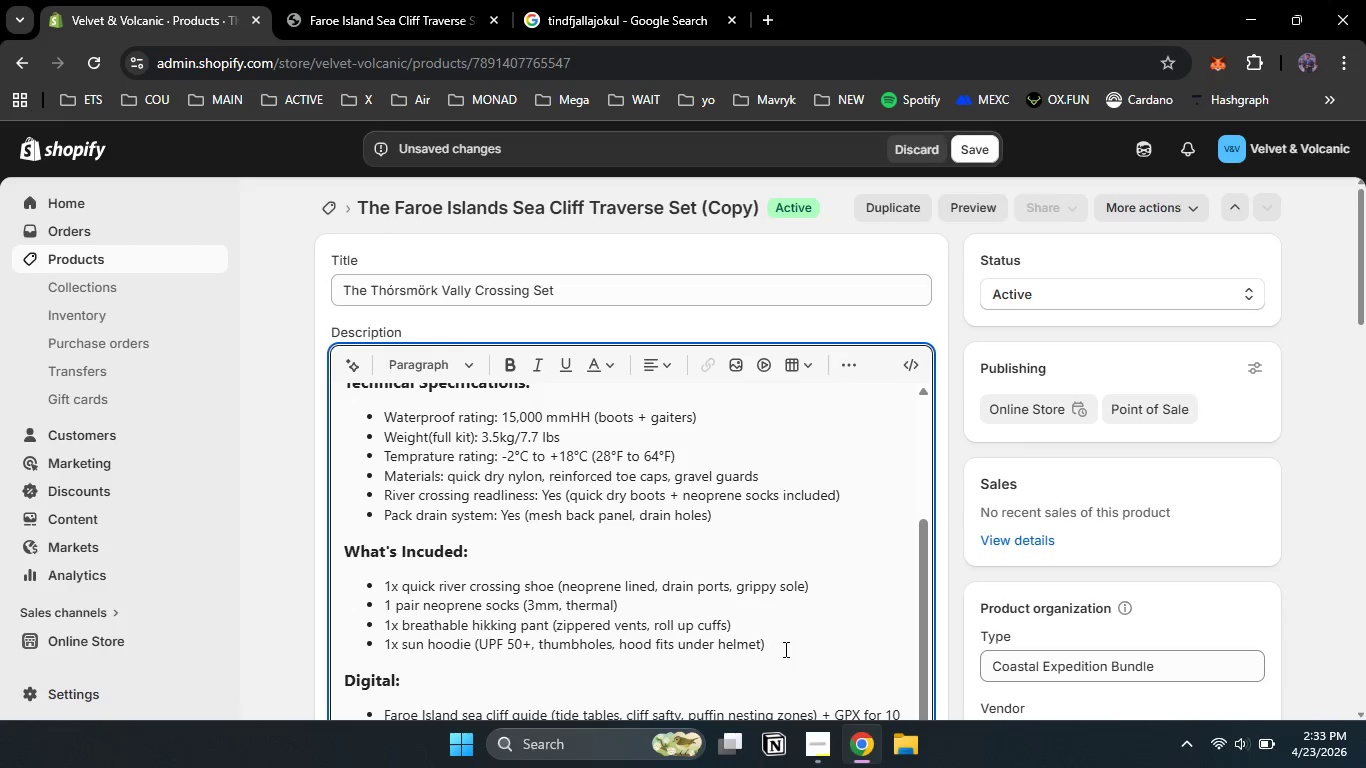 
key(ArrowRight)
 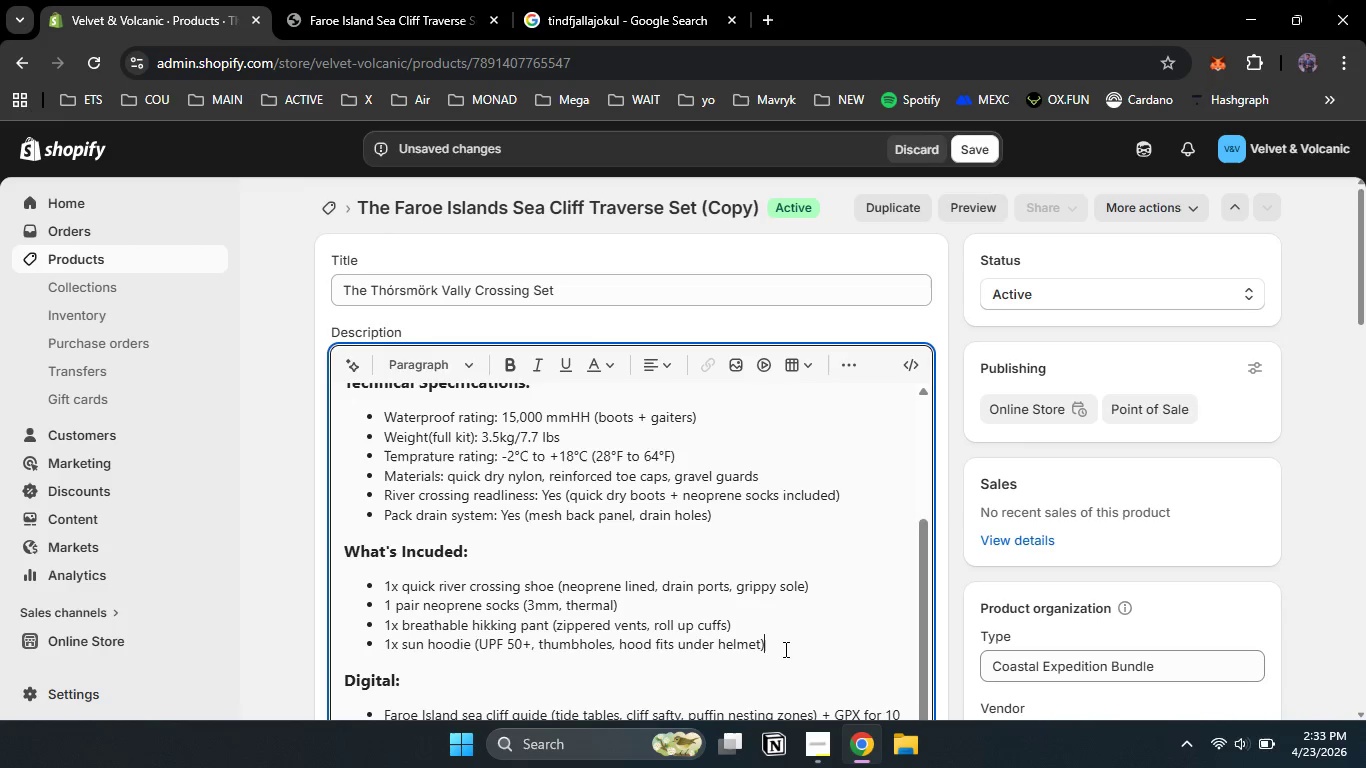 
key(Enter)
 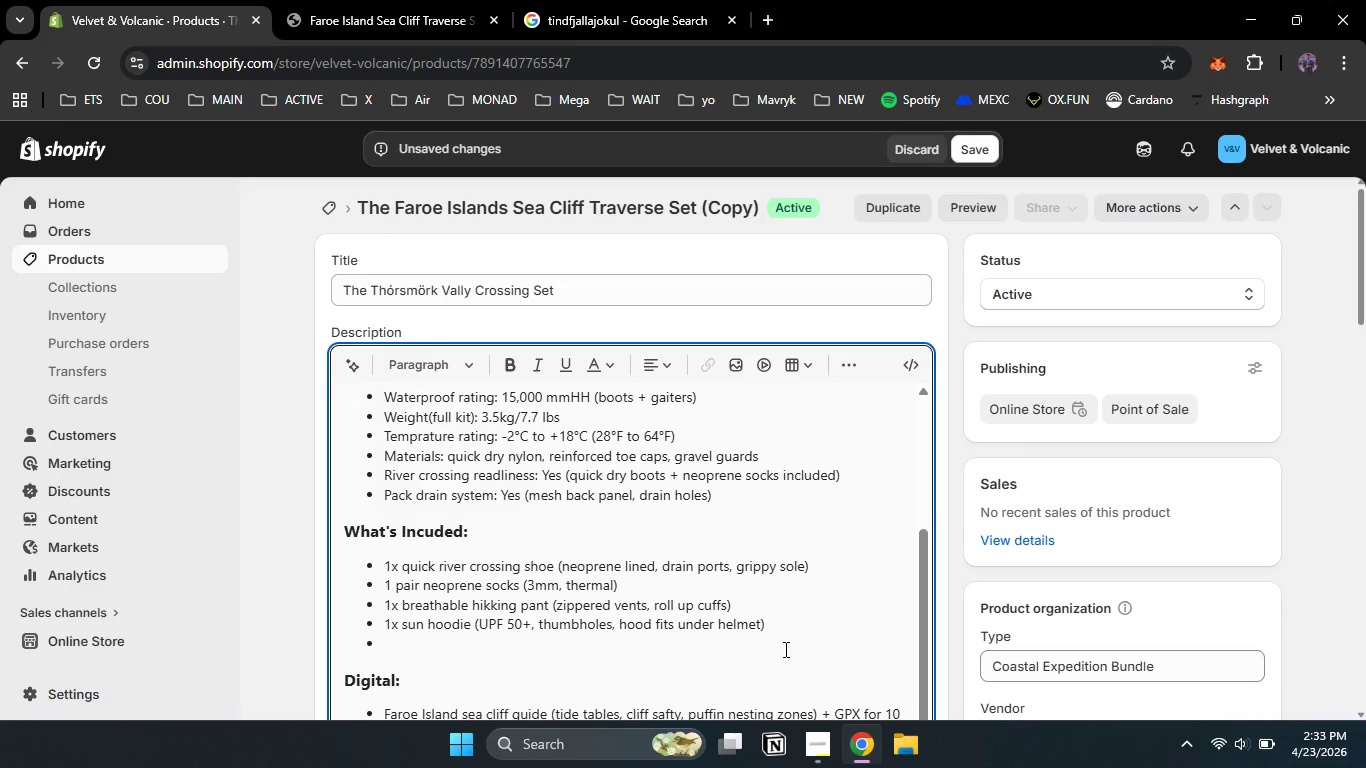 
type(1x waterproof gaiters ())
 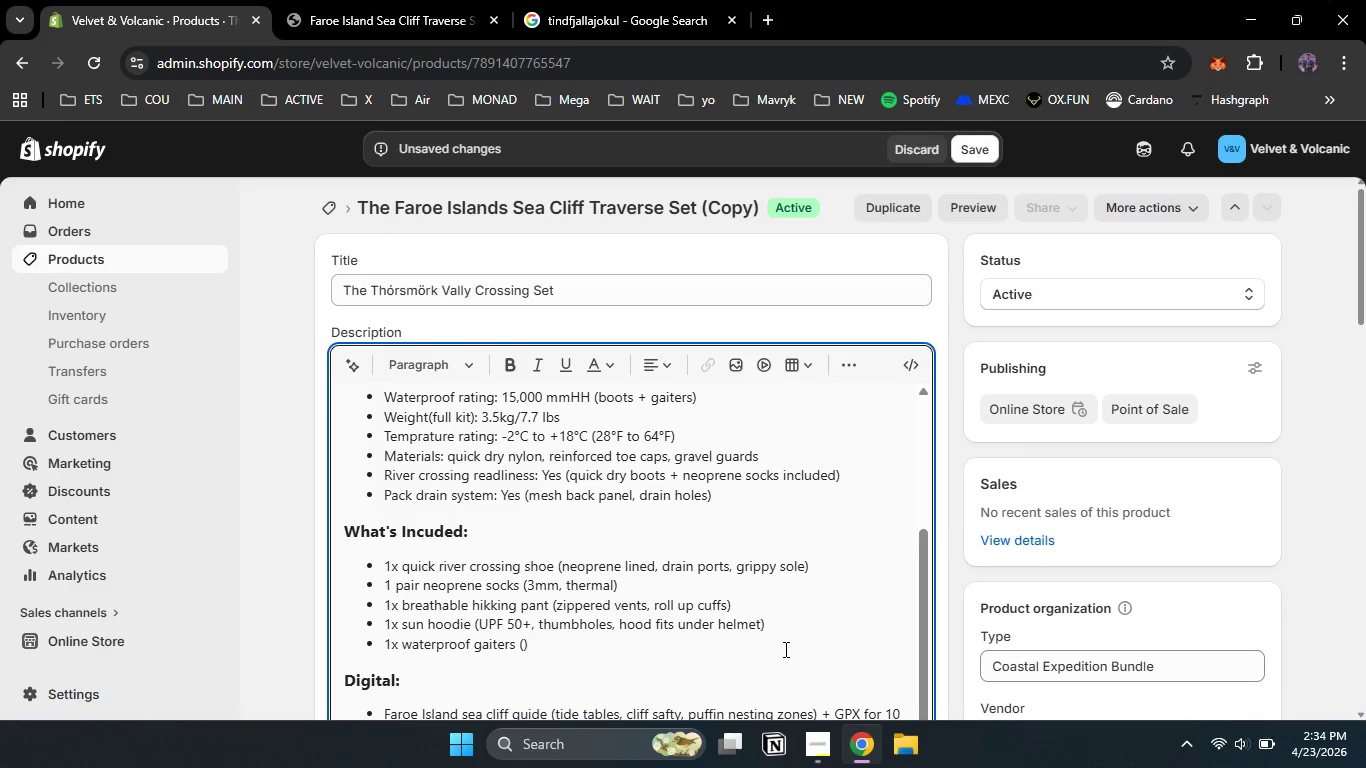 
key(ArrowLeft)
 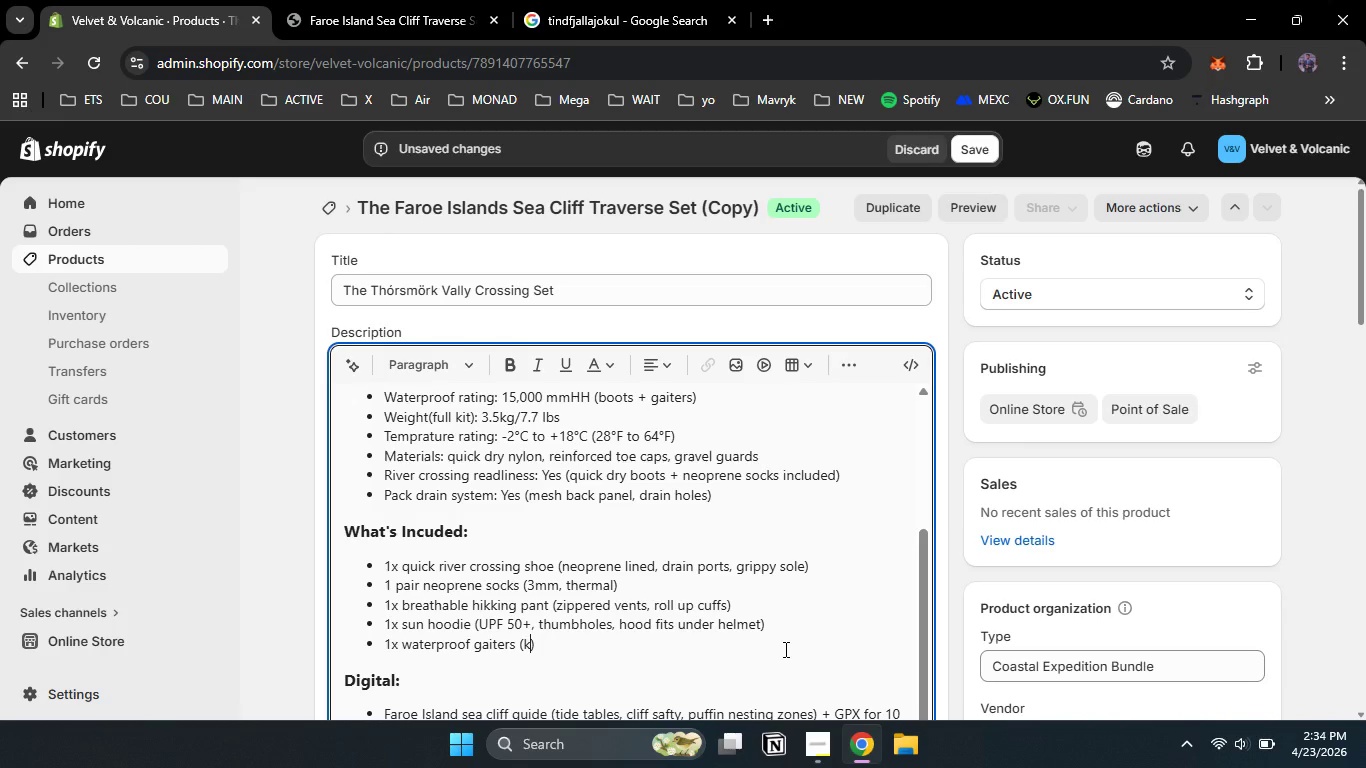 
type(knee high, Velcro closure)
 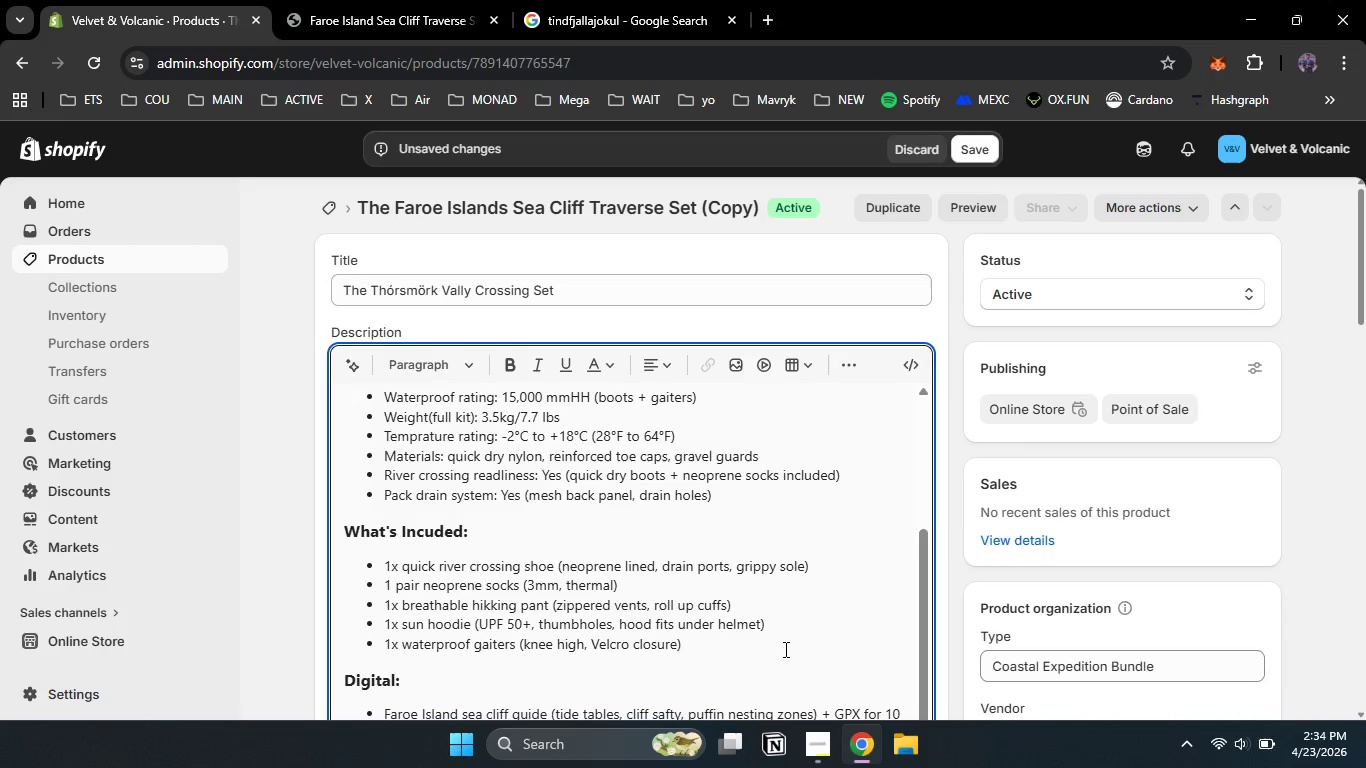 
key(ArrowRight)
 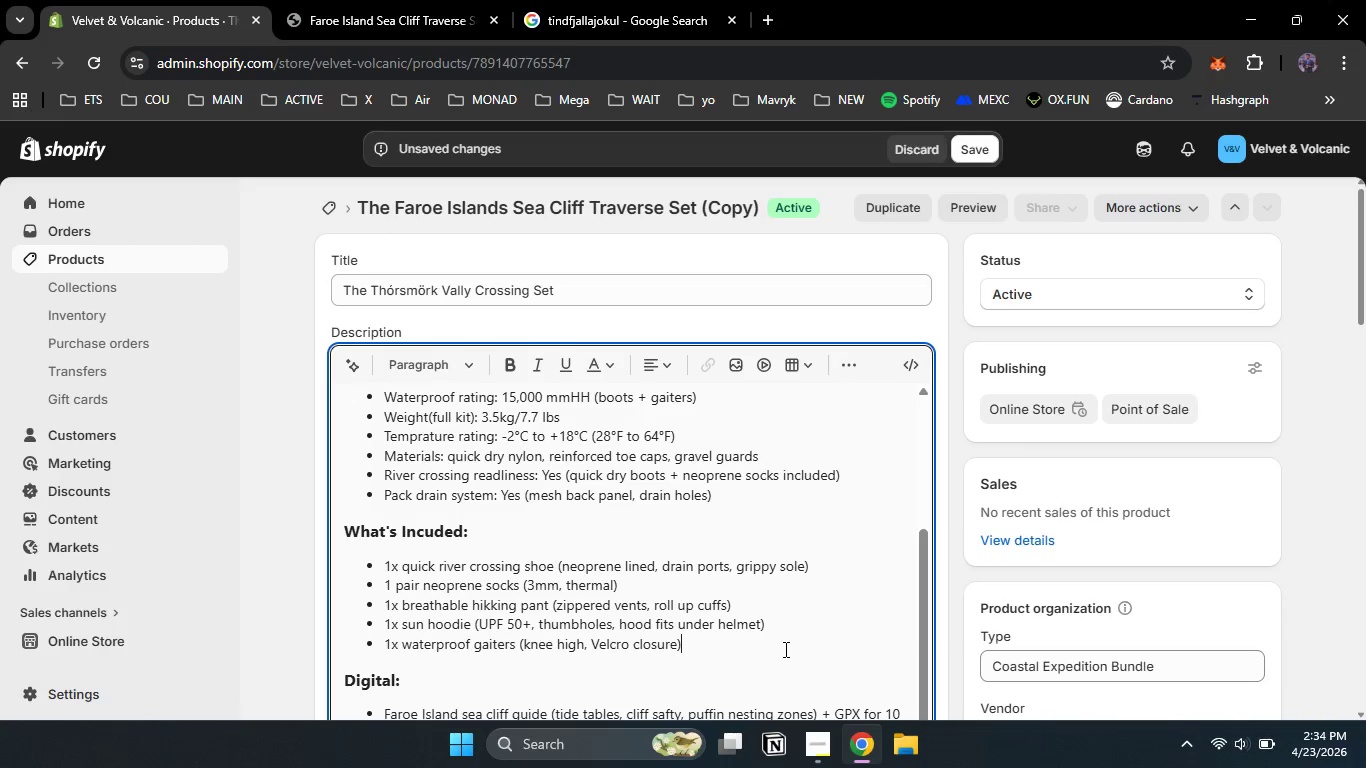 
key(Enter)
 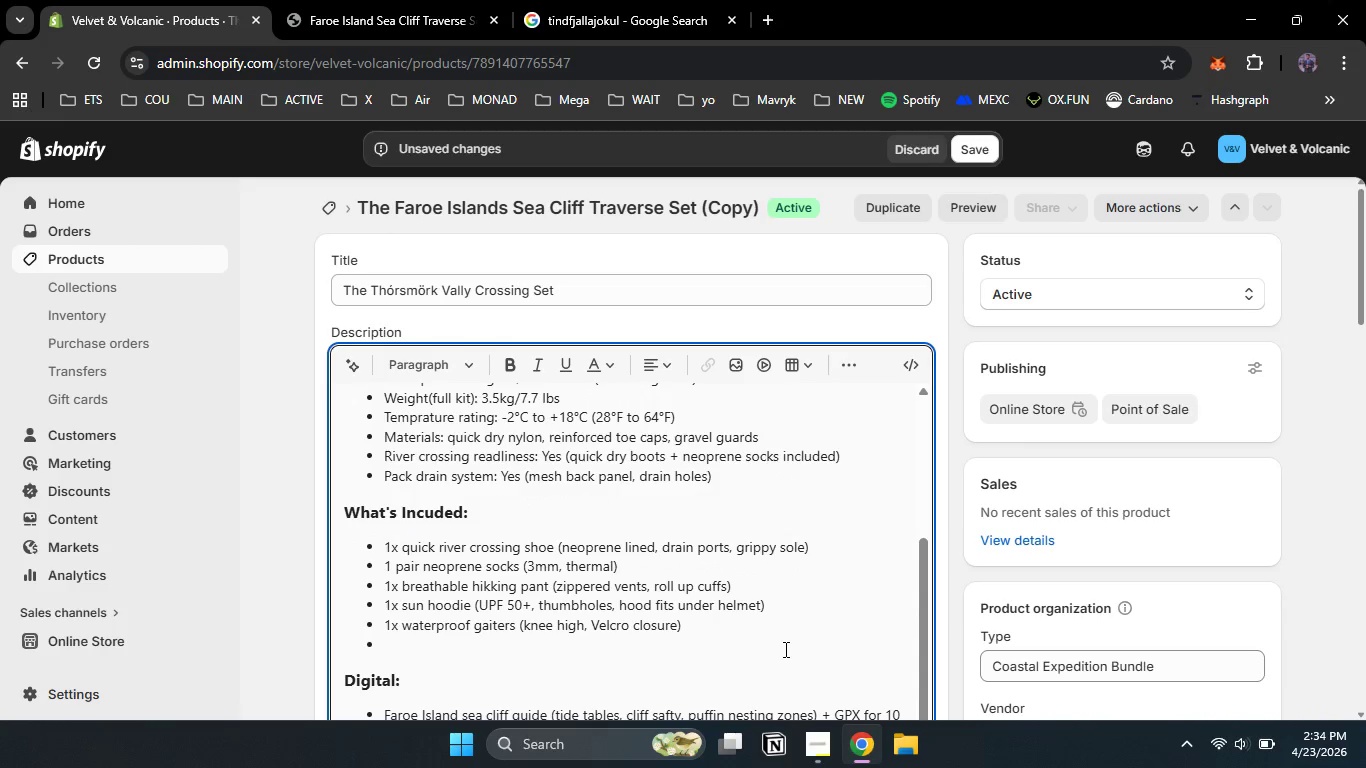 
type(1x ultraligjht )
key(Backspace)
key(Backspace)
key(Backspace)
key(Backspace)
type(ht )
 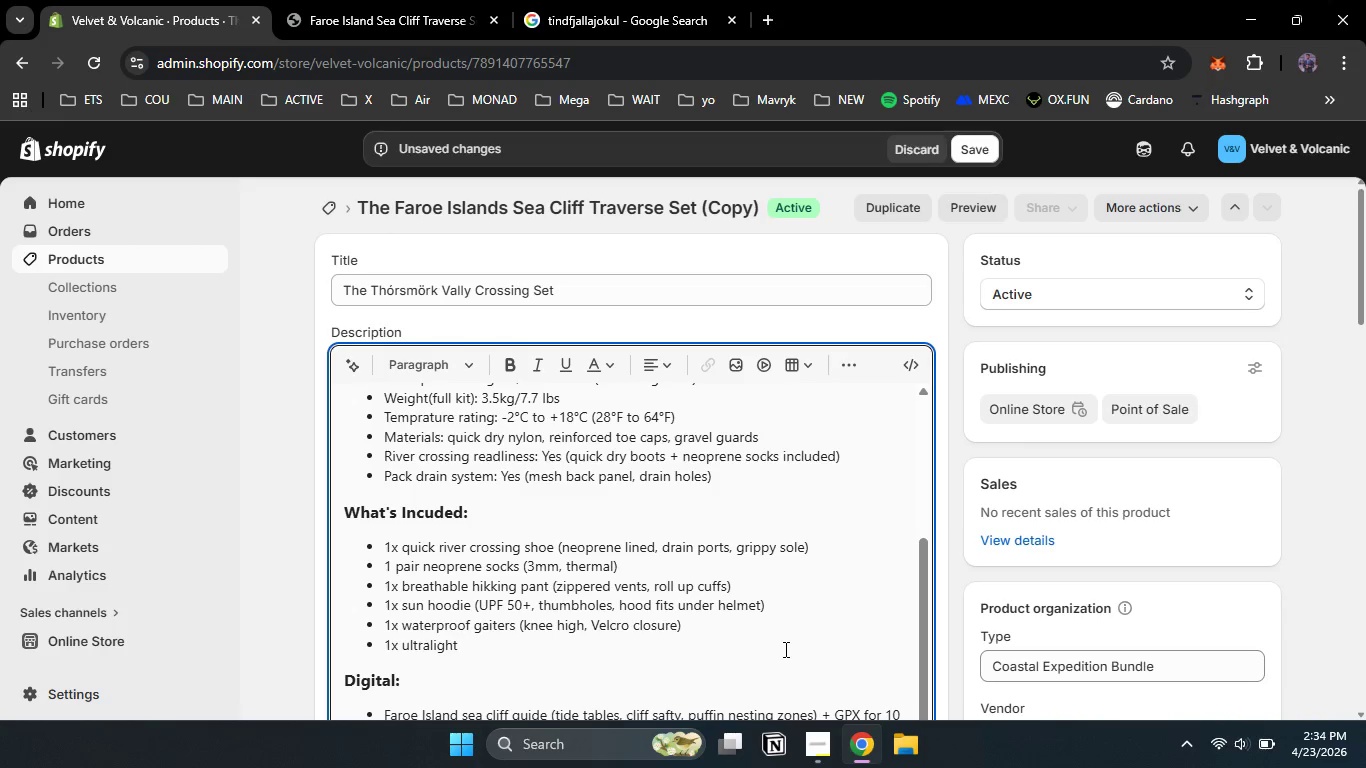 
wait(6.3)
 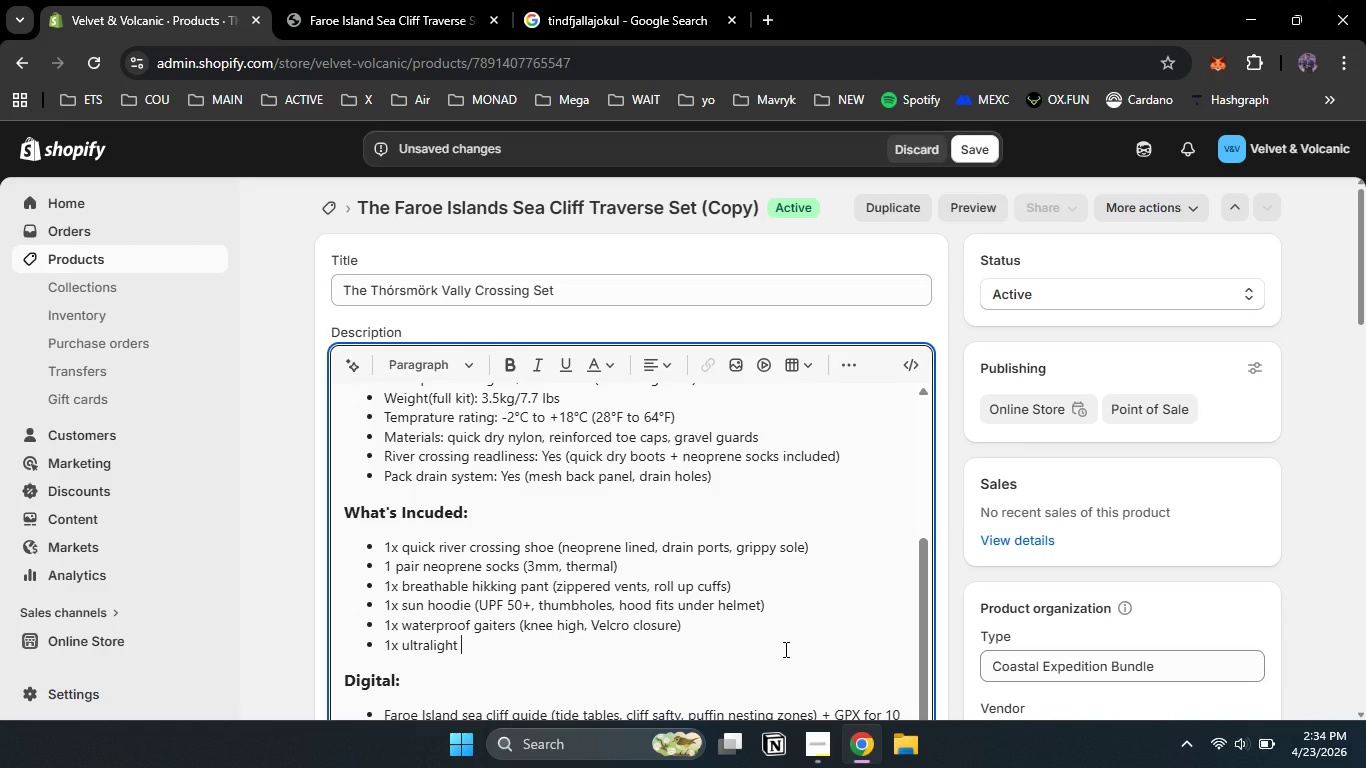 
type(toe)
key(Backspace)
type(wel )
 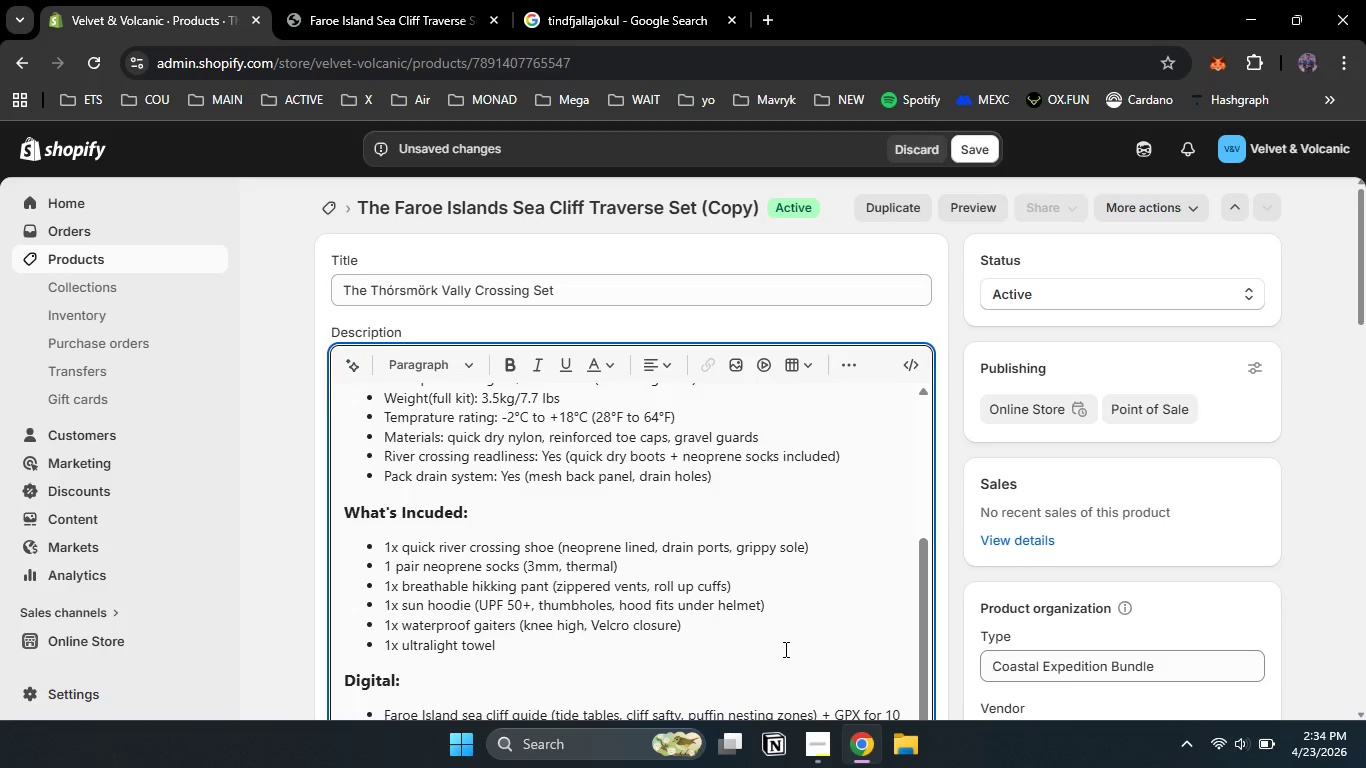 
wait(5.28)
 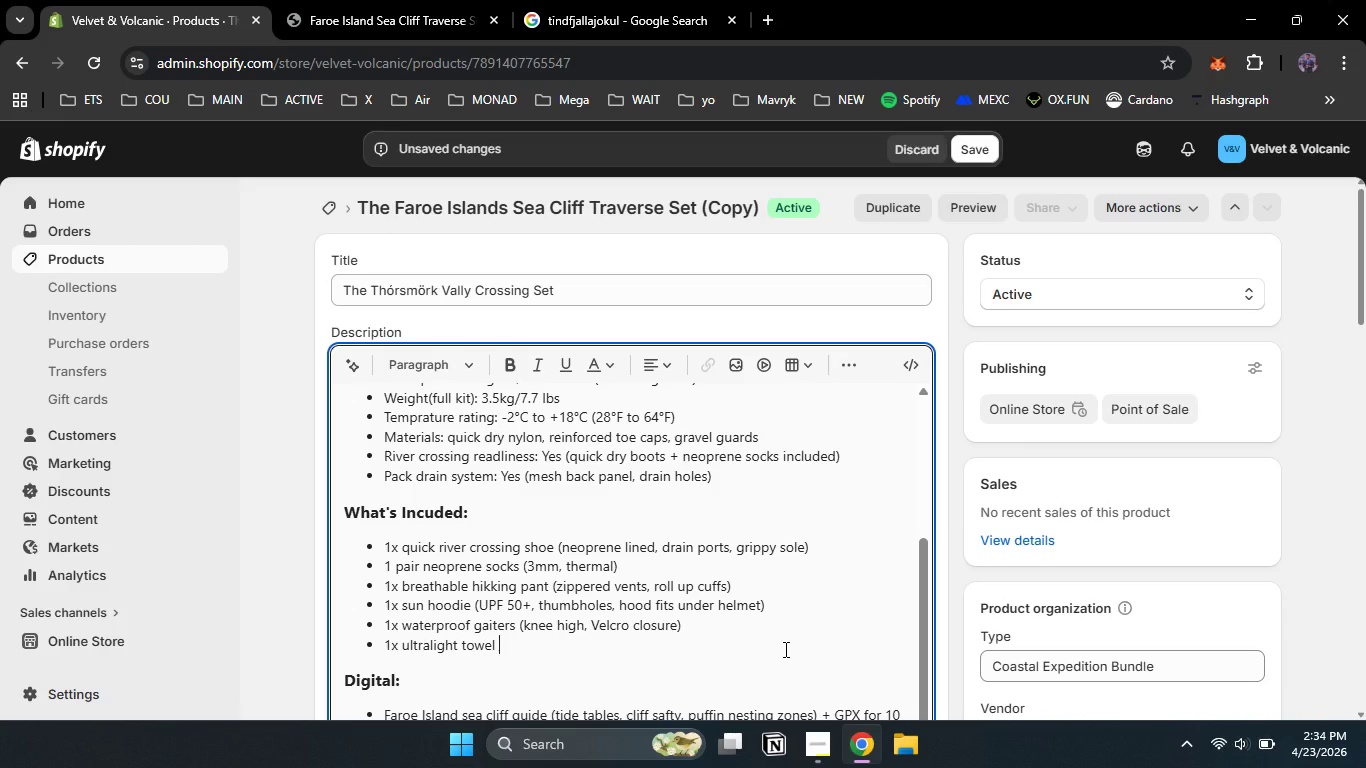 
type(())
 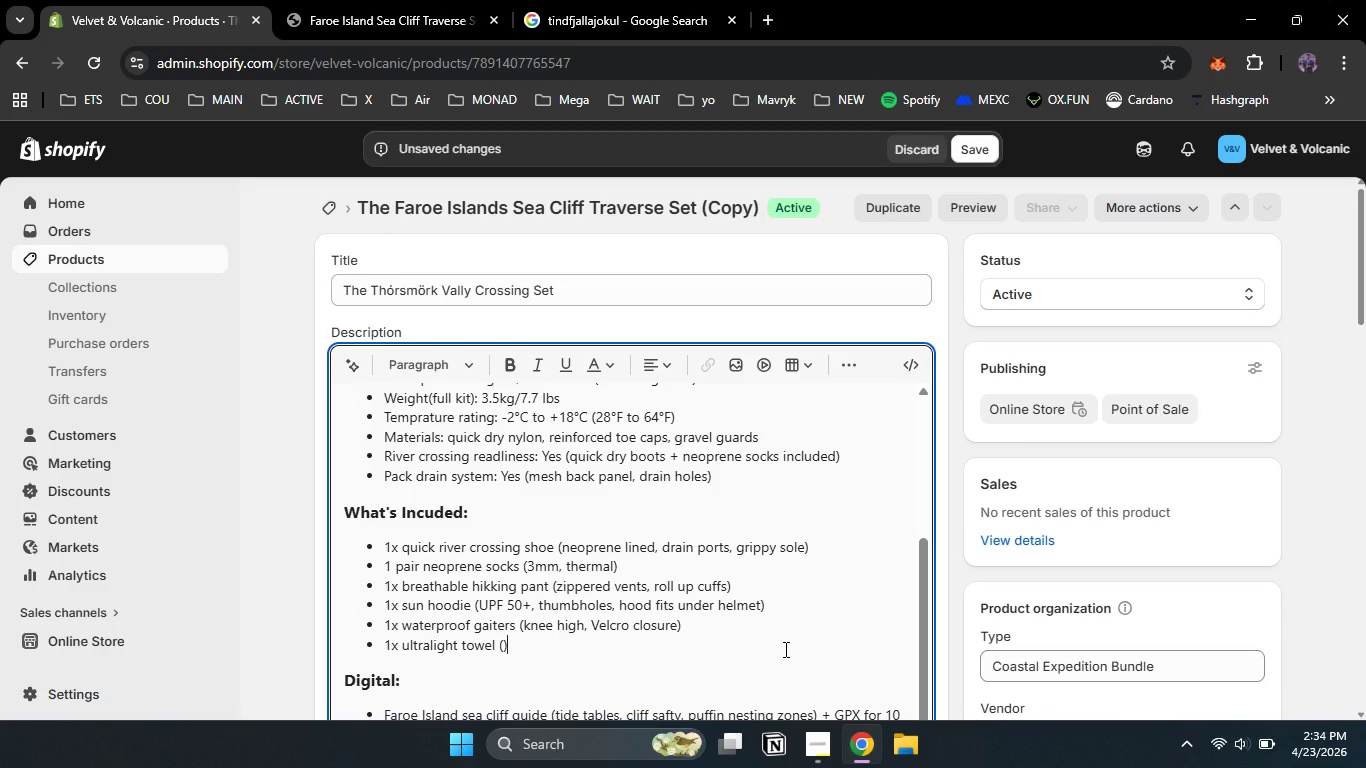 
key(ArrowLeft)
 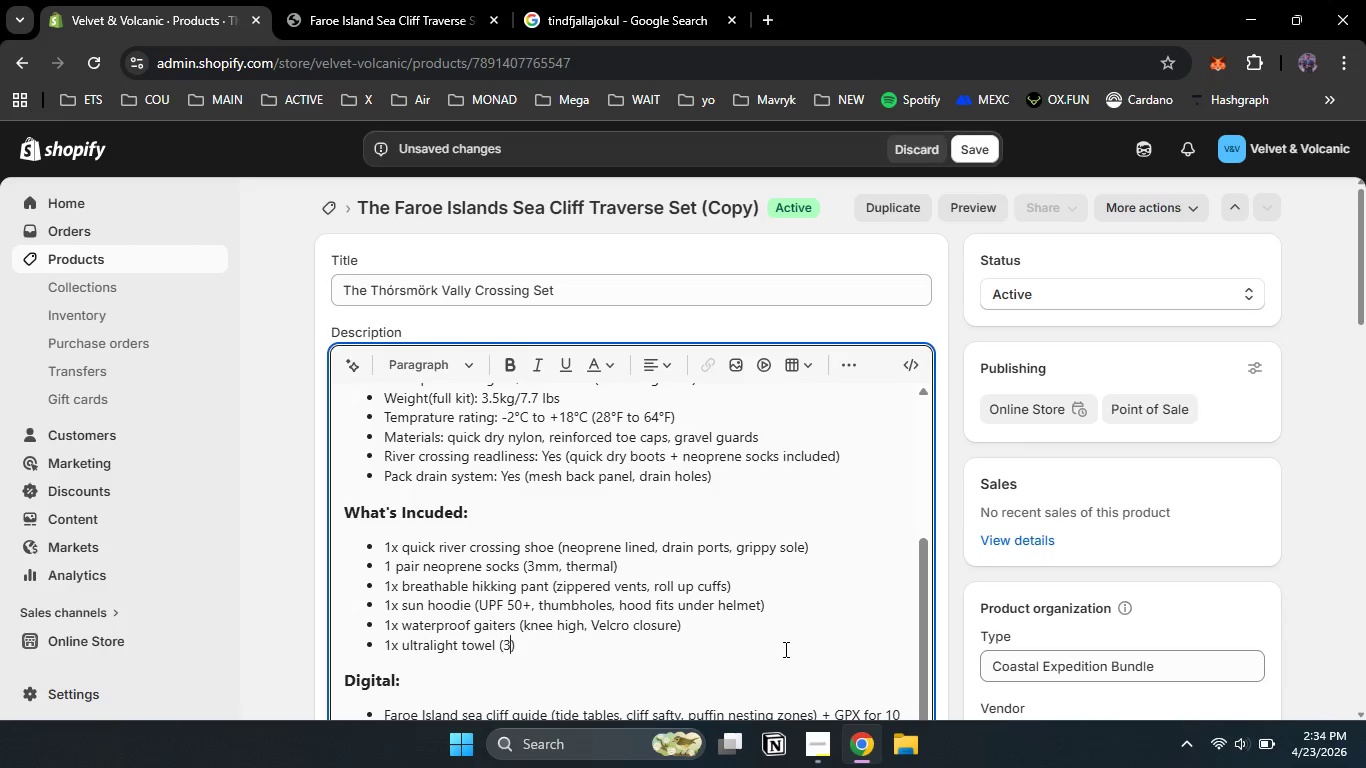 
type(30x3)
key(Backspace)
type(60 cm, packs to egg sixe)
key(Backspace)
key(Backspace)
type(ze)
 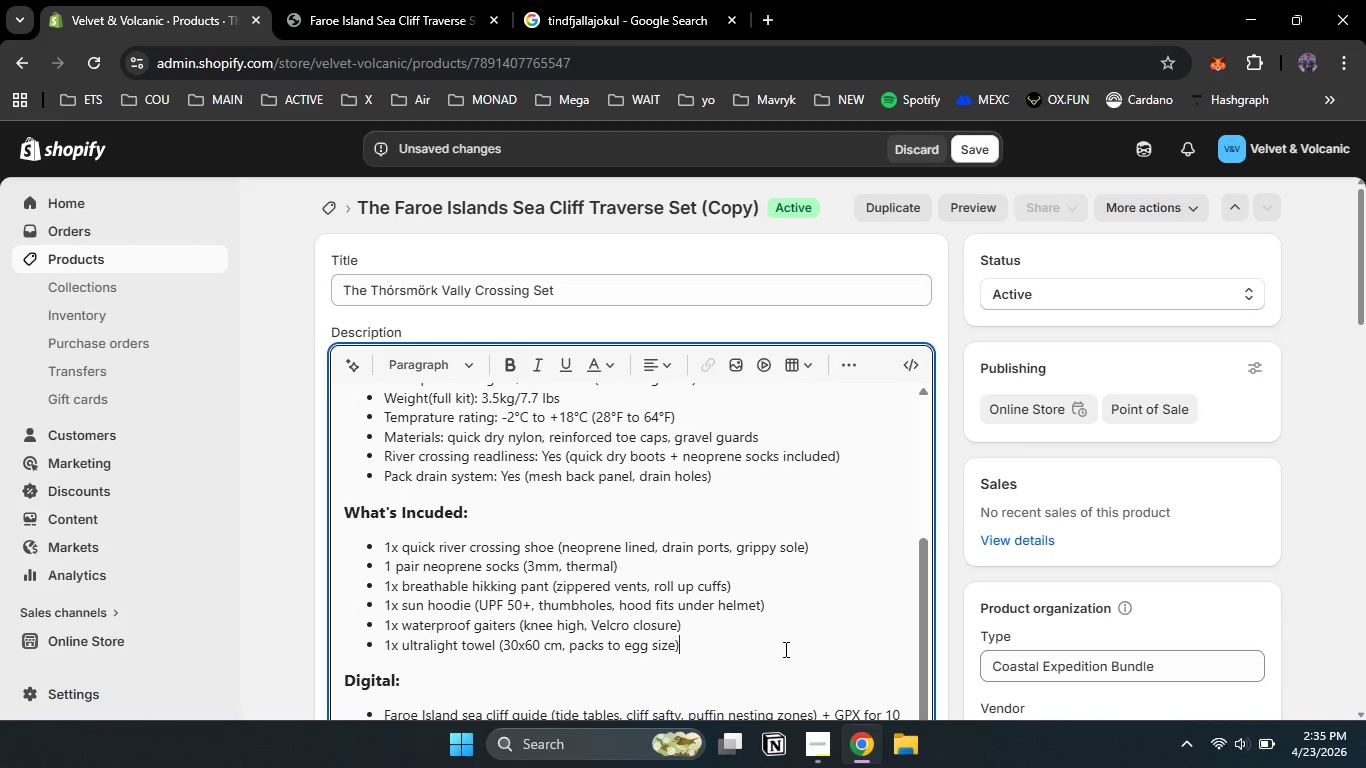 
key(ArrowRight)
 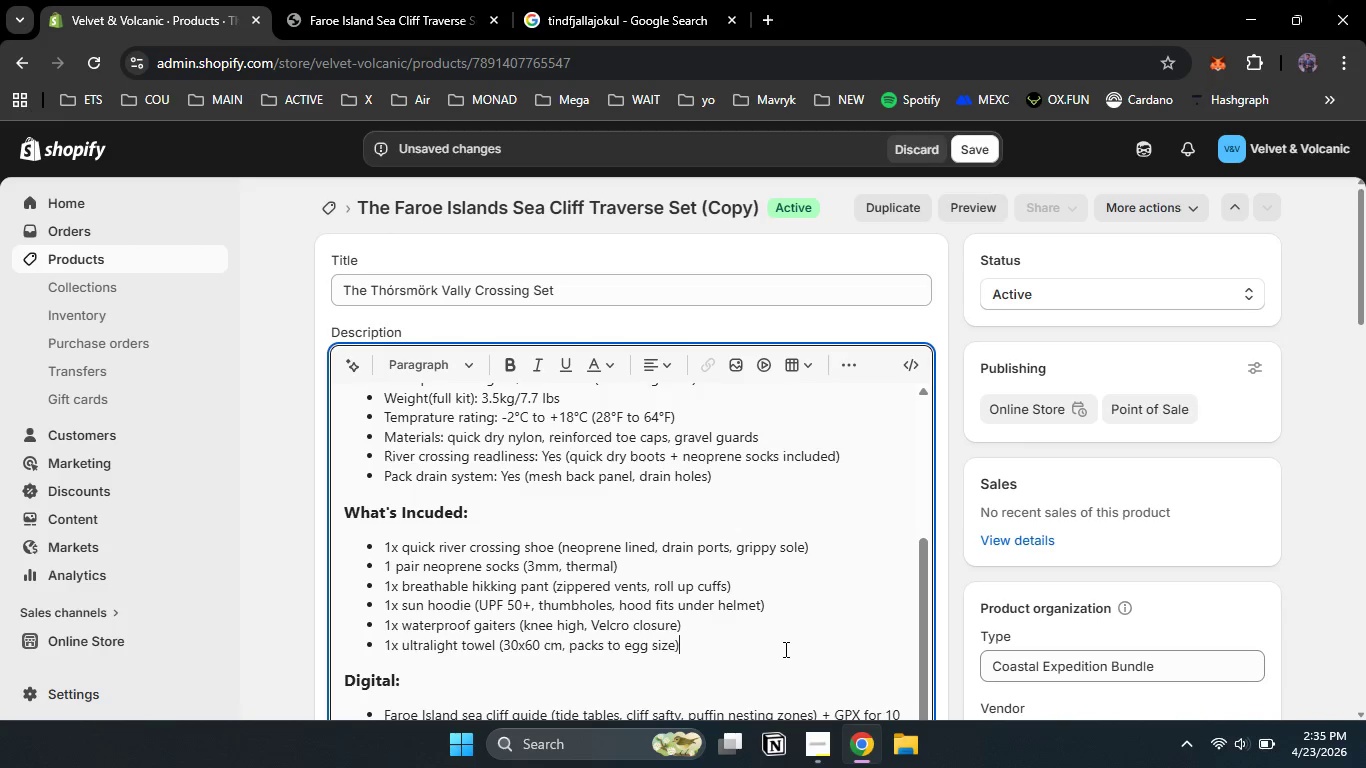 
key(Enter)
 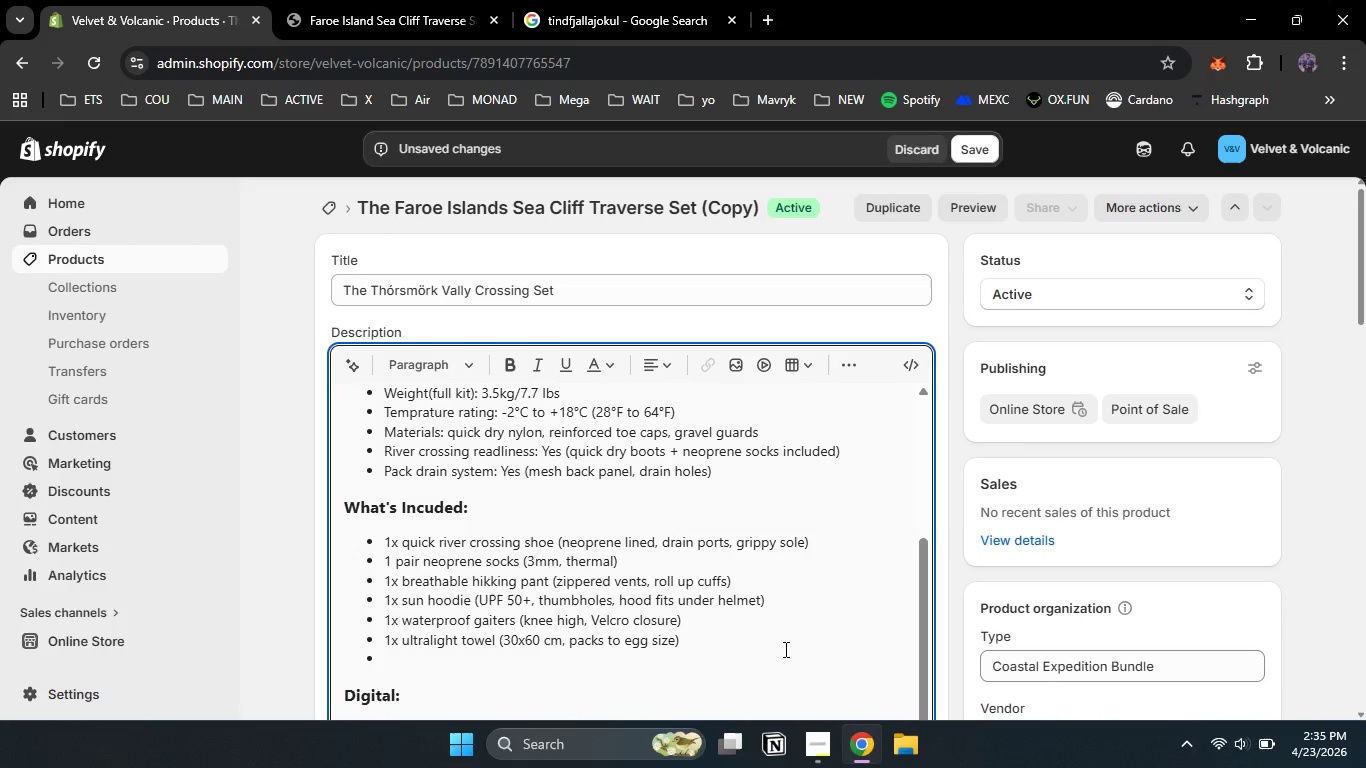 
key(Backspace)
 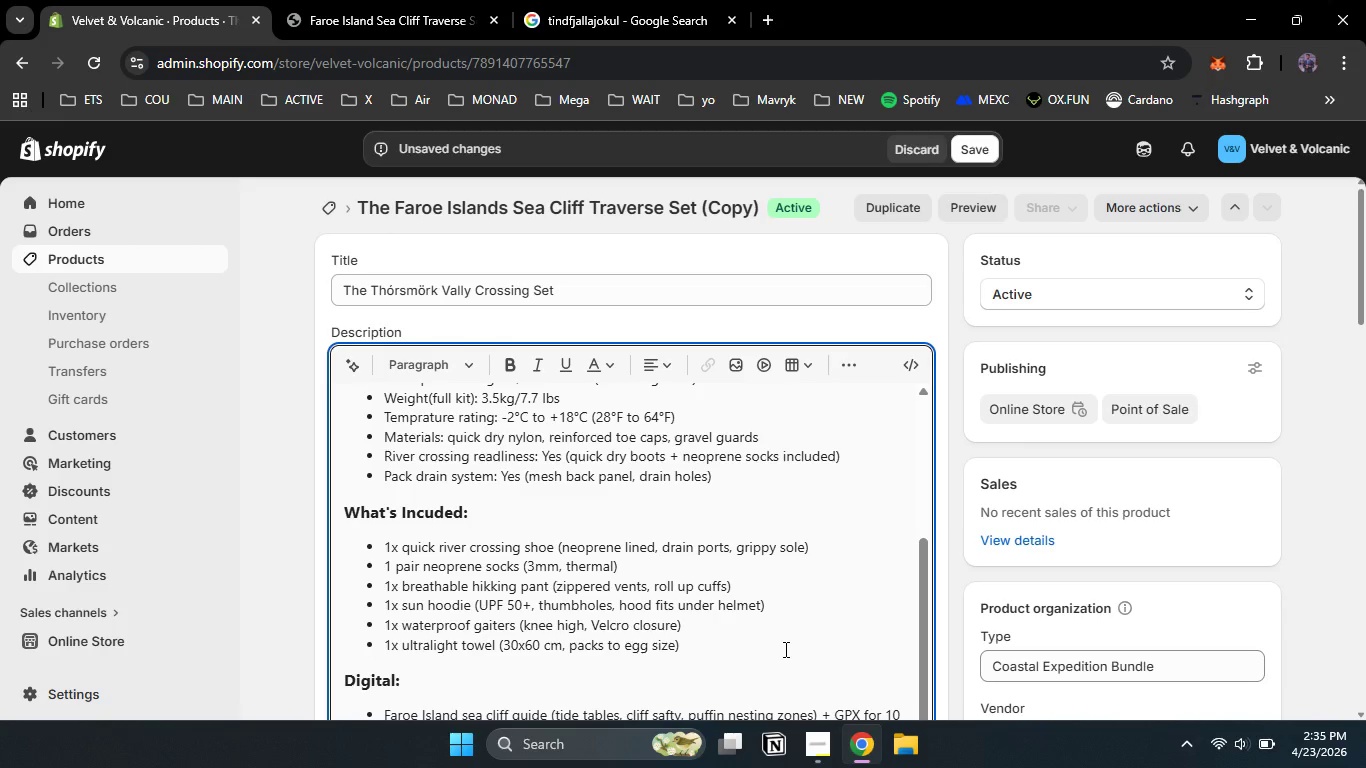 
scroll: coordinate [784, 649], scroll_direction: down, amount: 2.0
 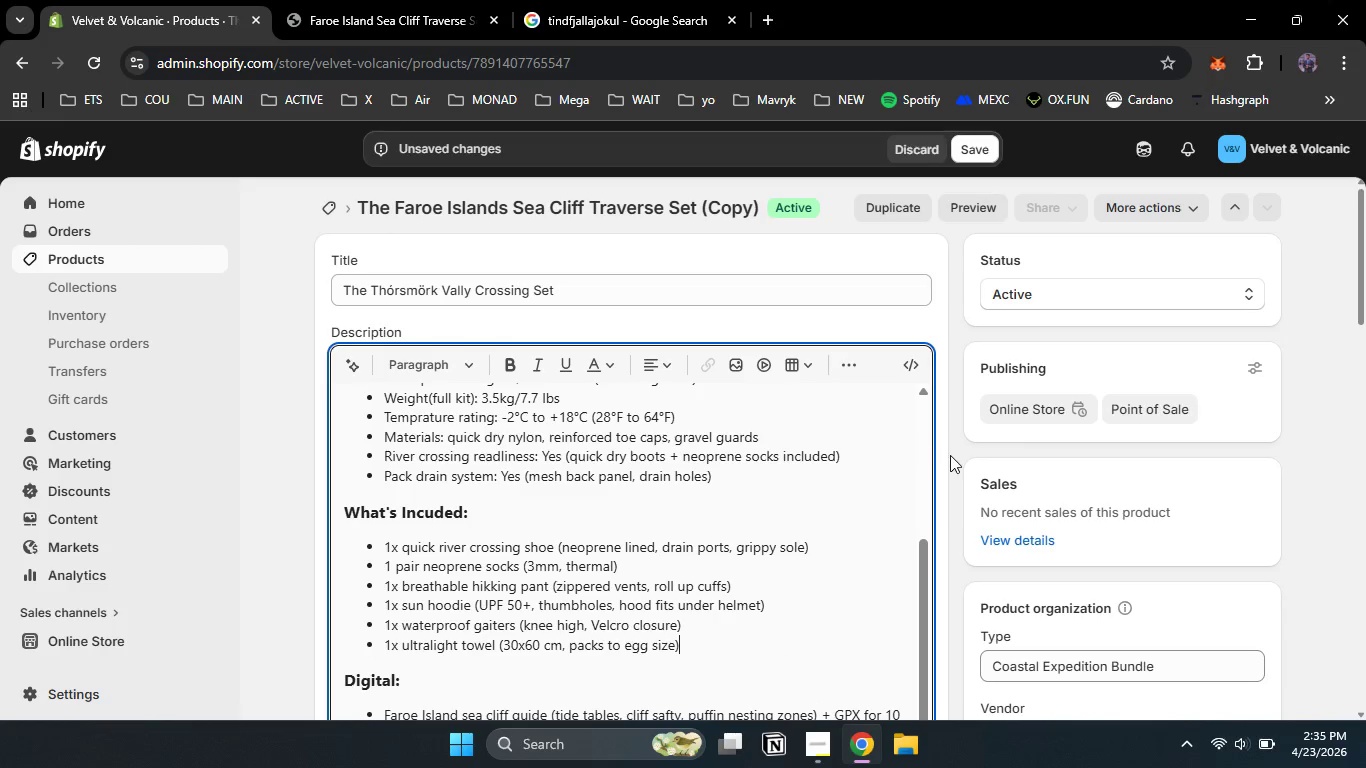 
left_click([953, 457])
 